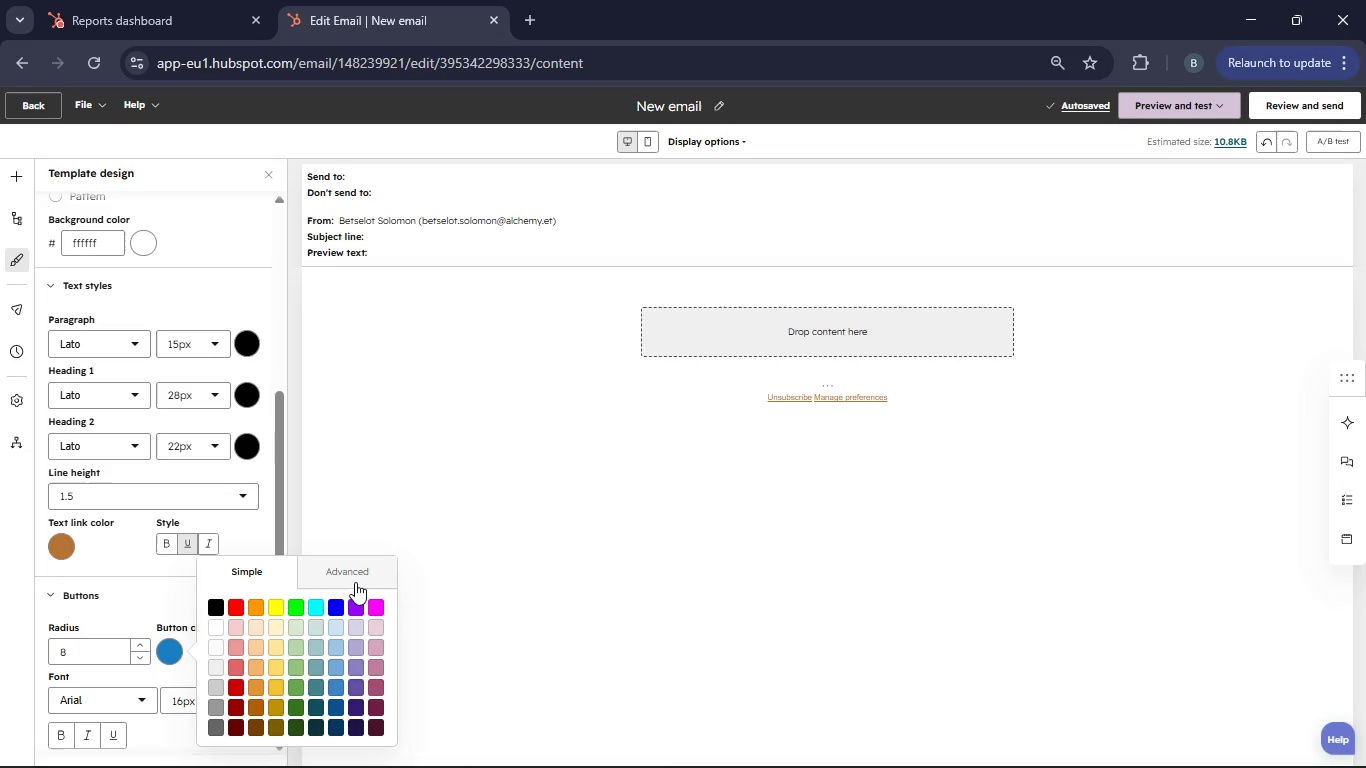 
left_click([355, 582])
 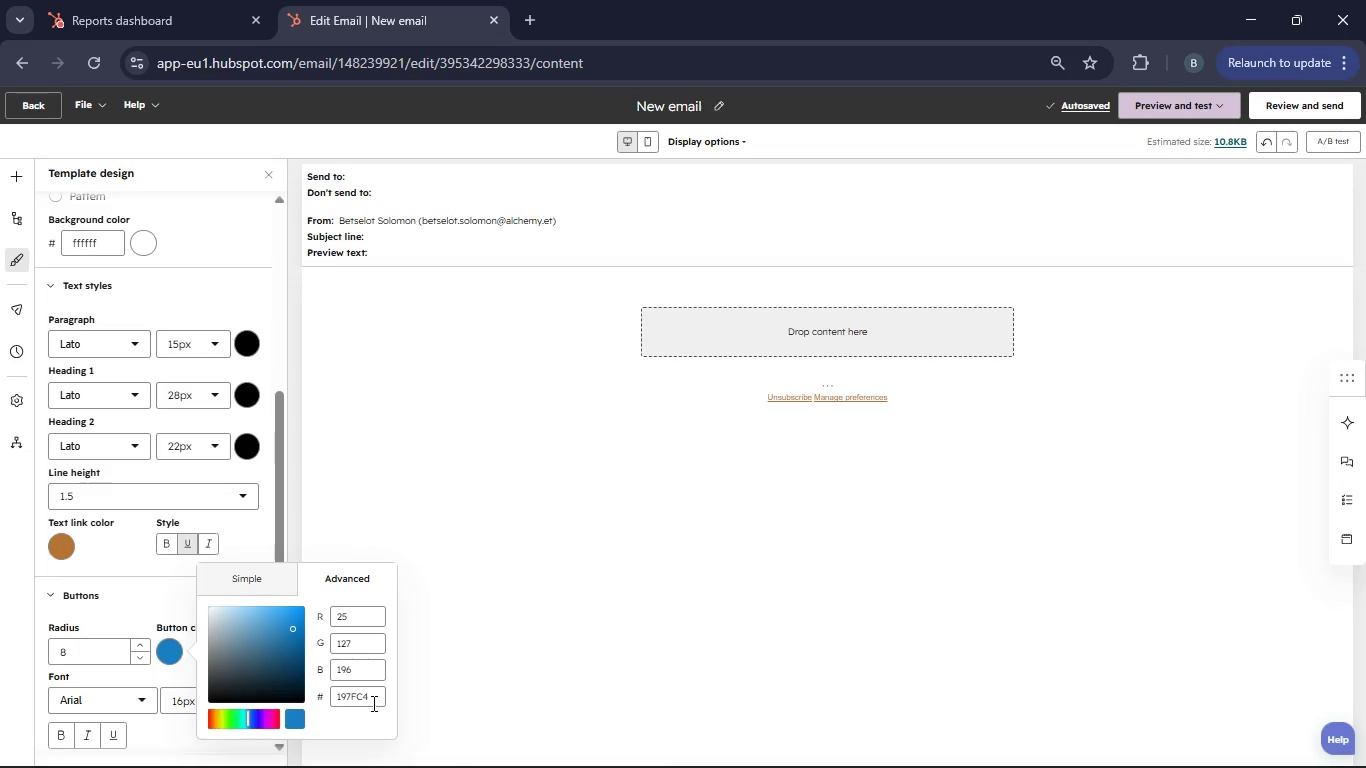 
left_click([372, 703])
 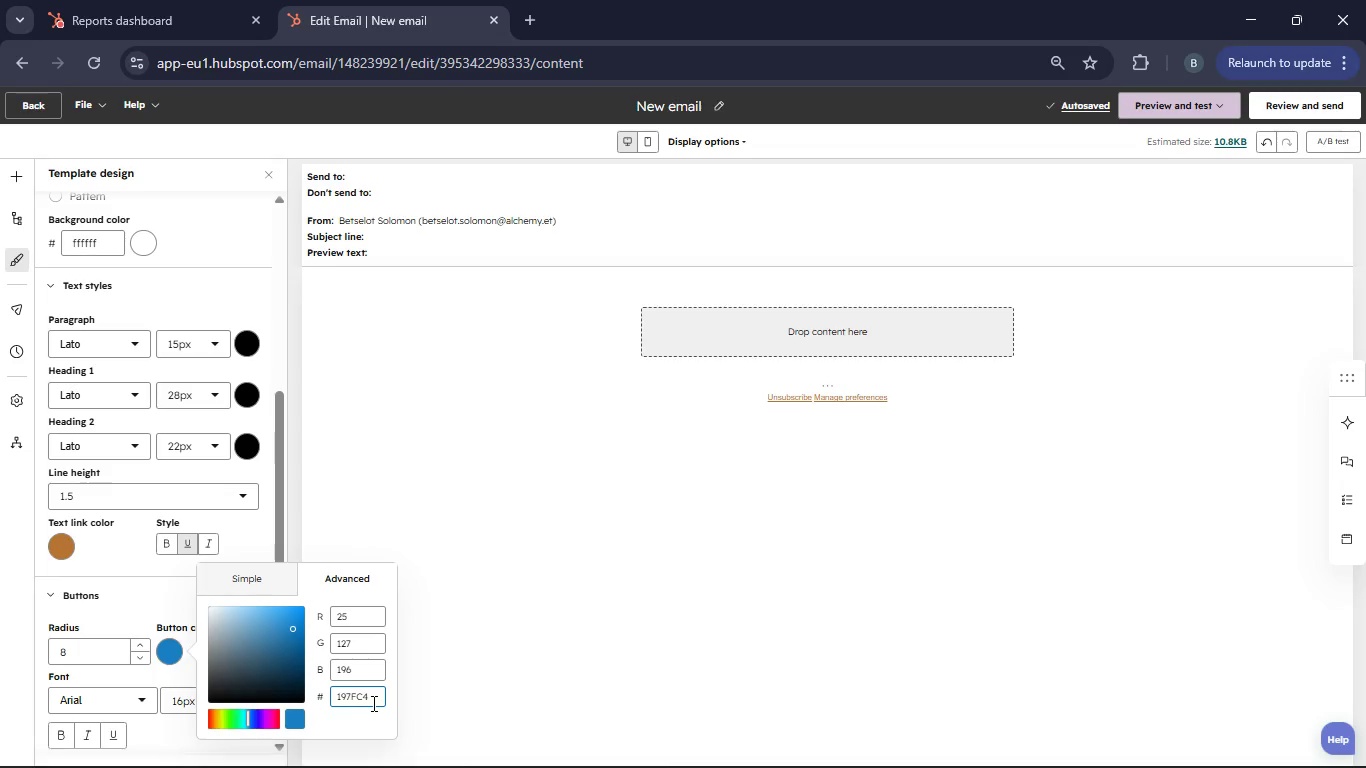 
key(Backspace)
key(Backspace)
key(Backspace)
key(Backspace)
key(Backspace)
key(Backspace)
key(Backspace)
type(2C3333)
 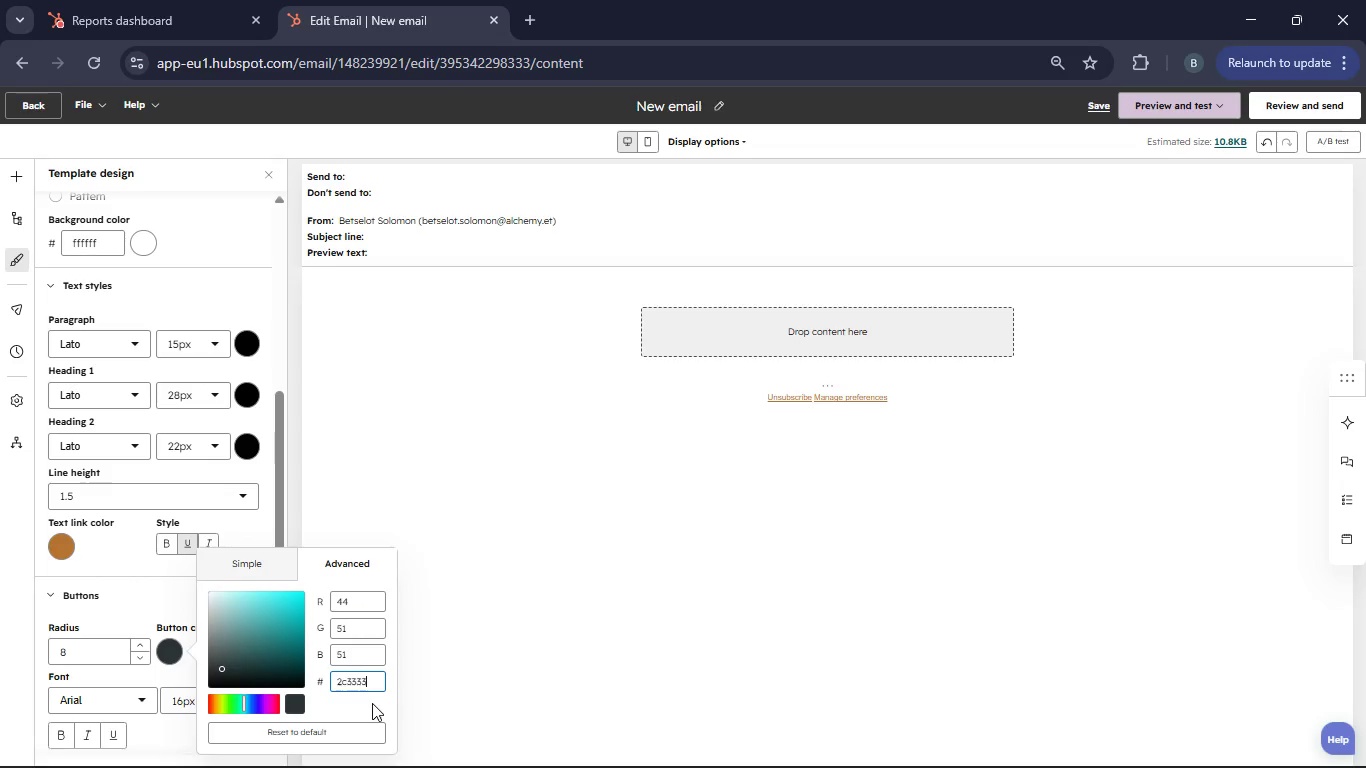 
scroll: coordinate [178, 593], scroll_direction: down, amount: 1.0
 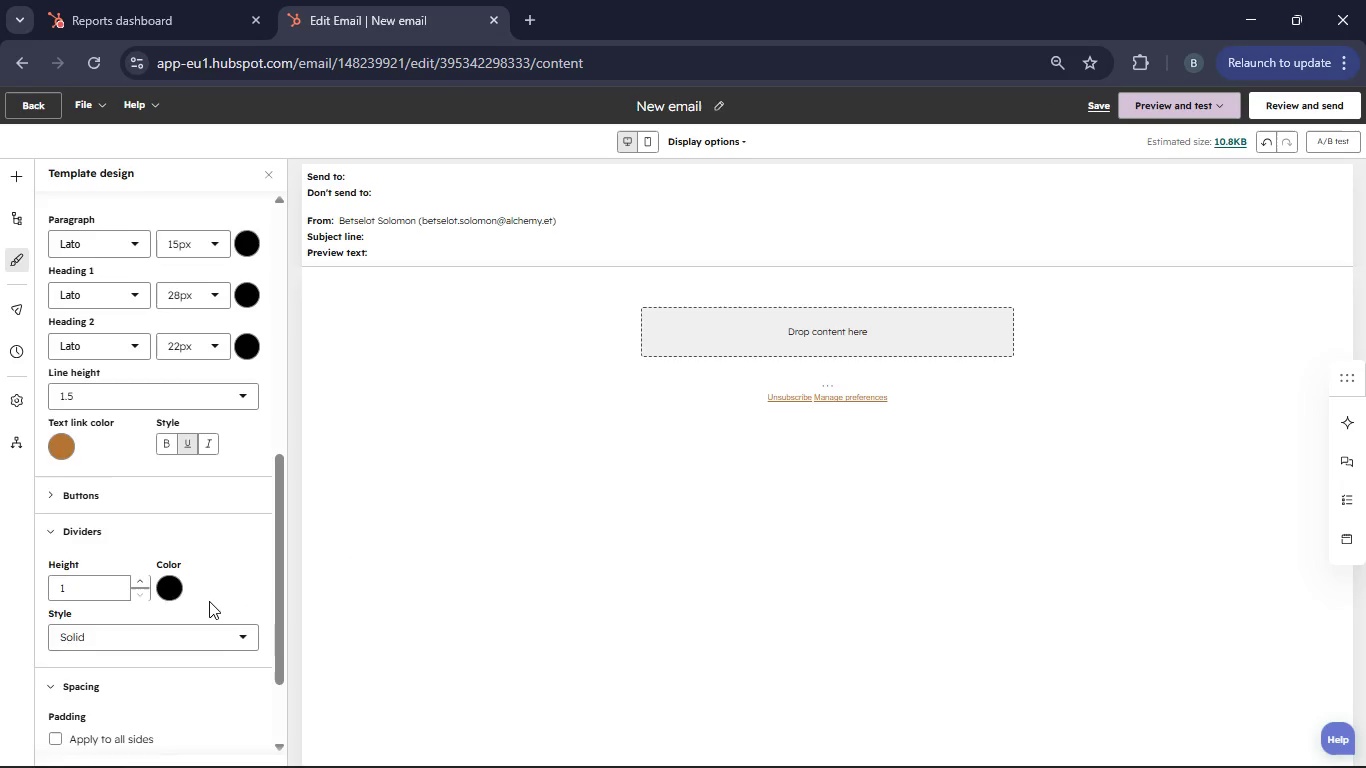 
scroll: coordinate [209, 601], scroll_direction: up, amount: 2.0
 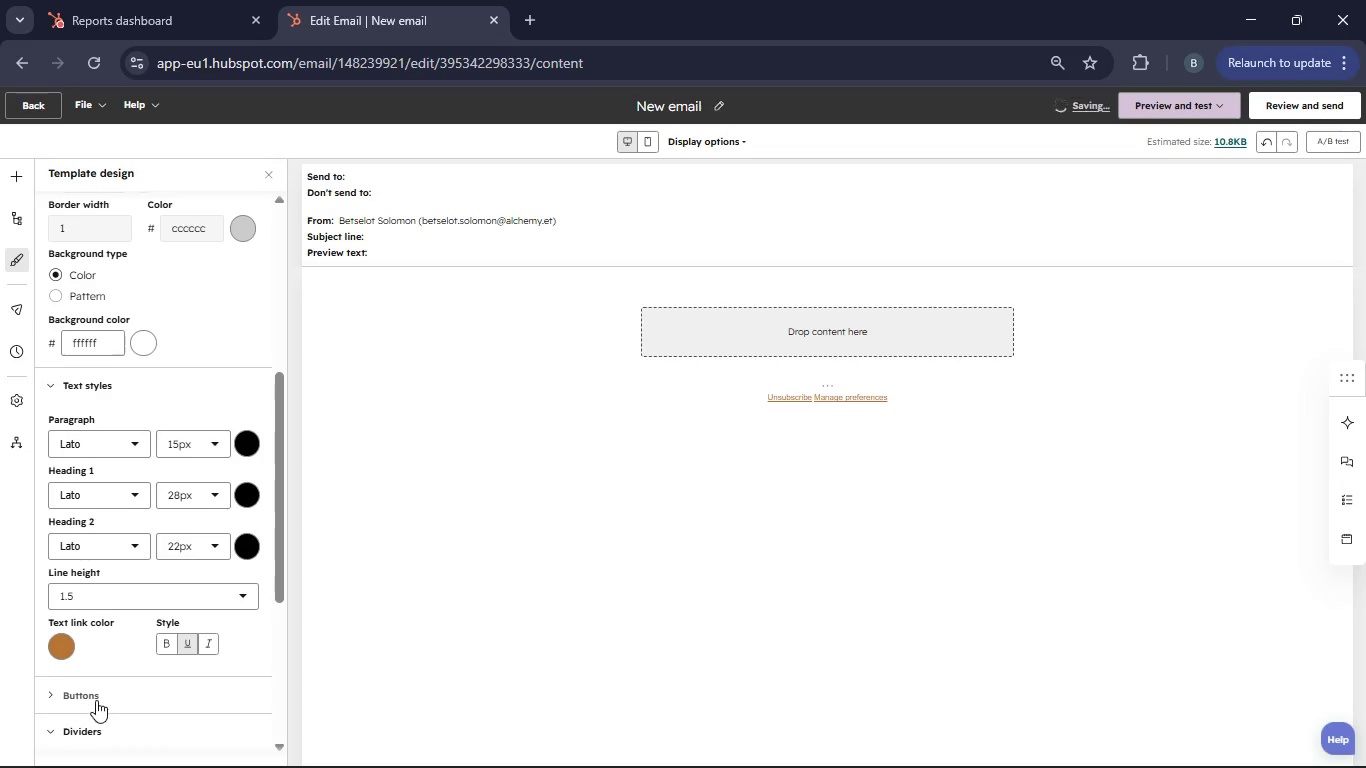 
scroll: coordinate [96, 700], scroll_direction: down, amount: 2.0
 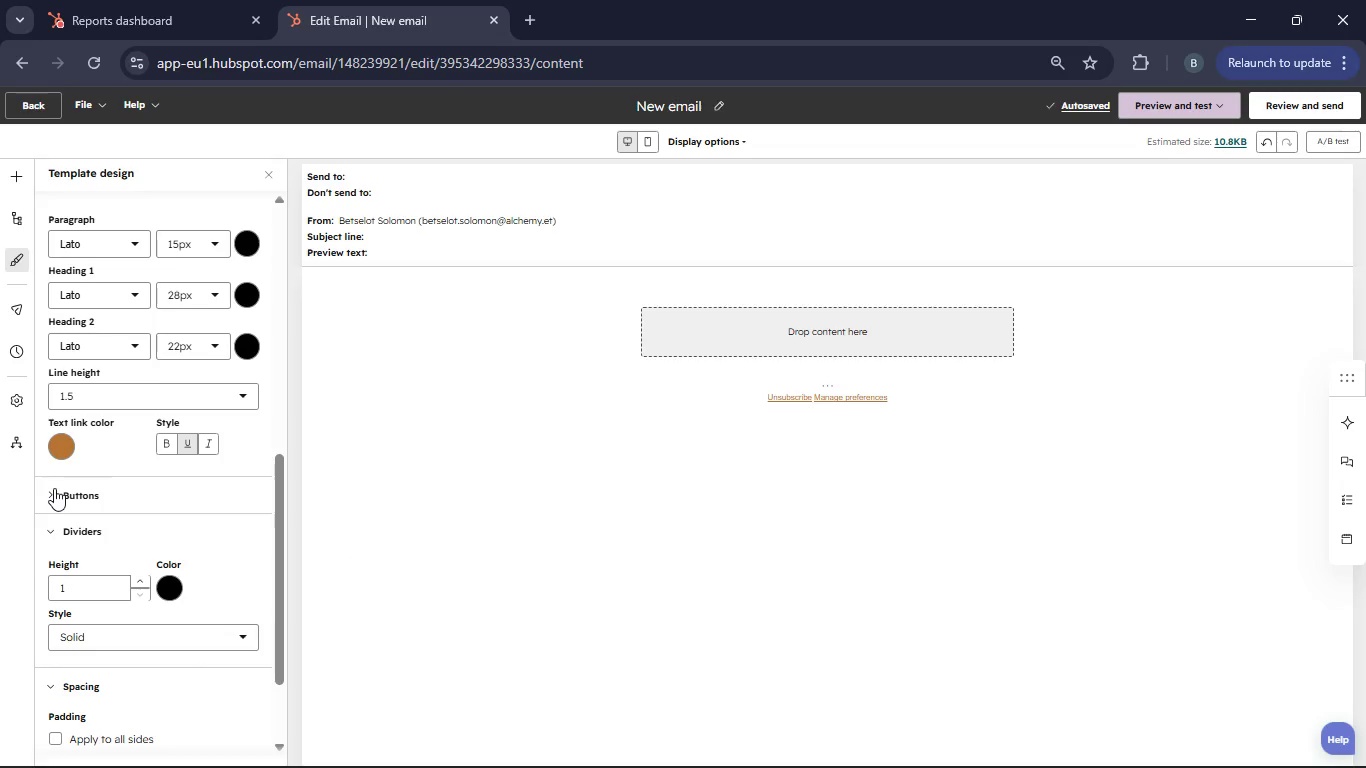 
left_click([54, 488])
 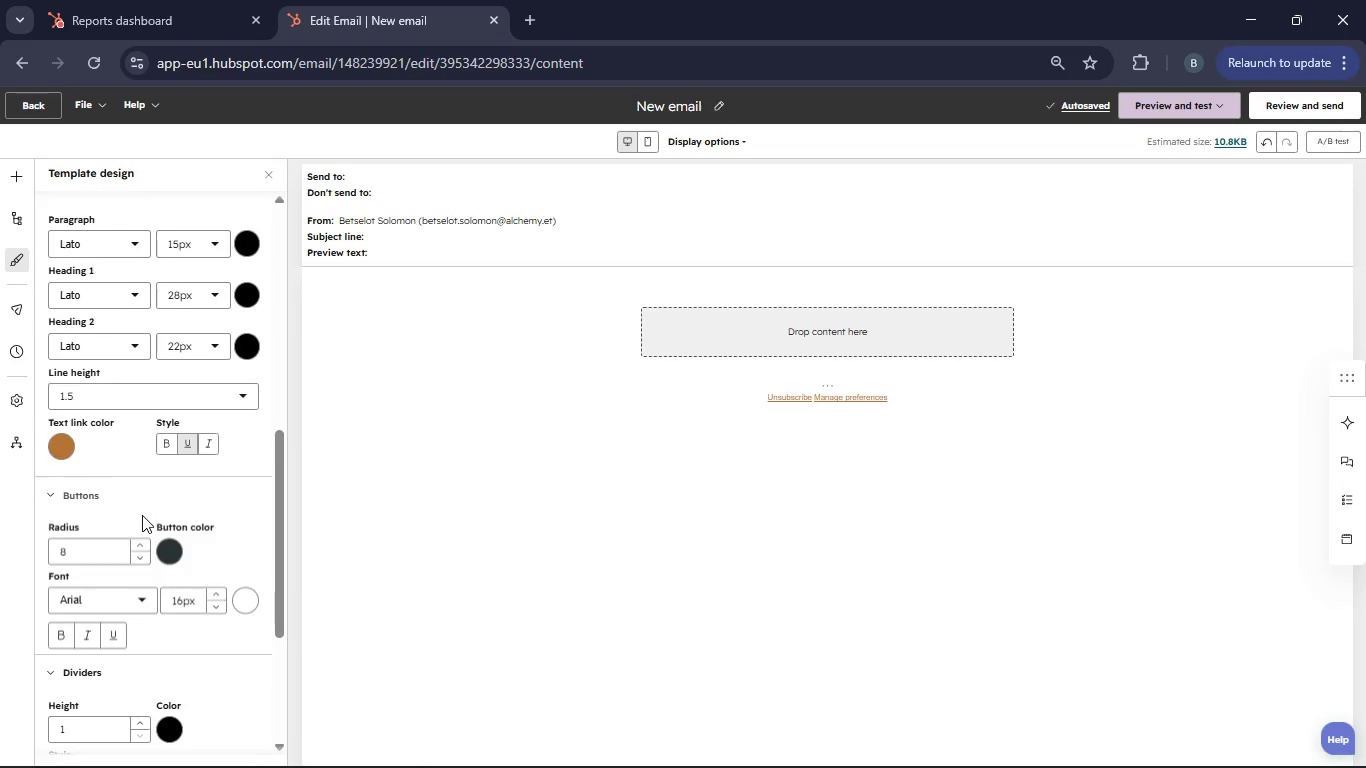 
scroll: coordinate [143, 515], scroll_direction: down, amount: 1.0
 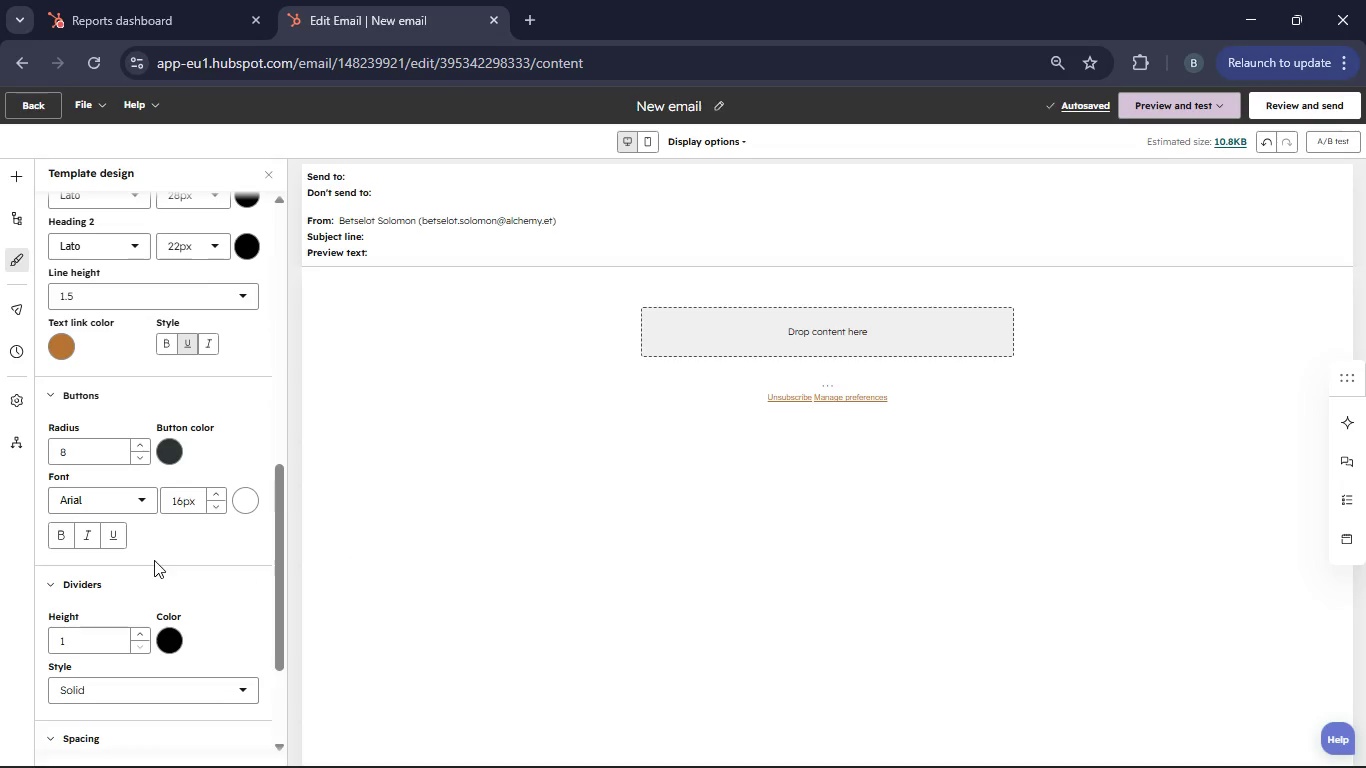 
left_click([144, 505])
 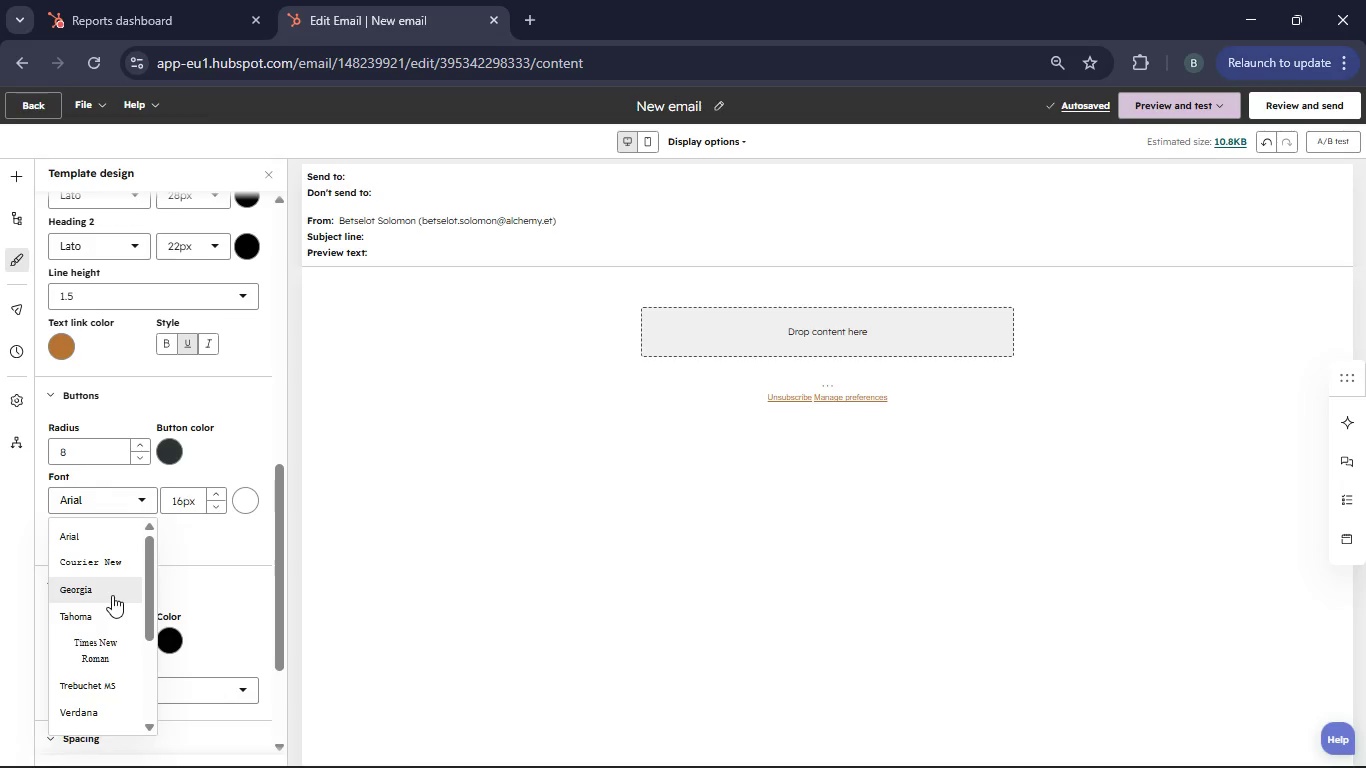 
scroll: coordinate [110, 635], scroll_direction: down, amount: 2.0
 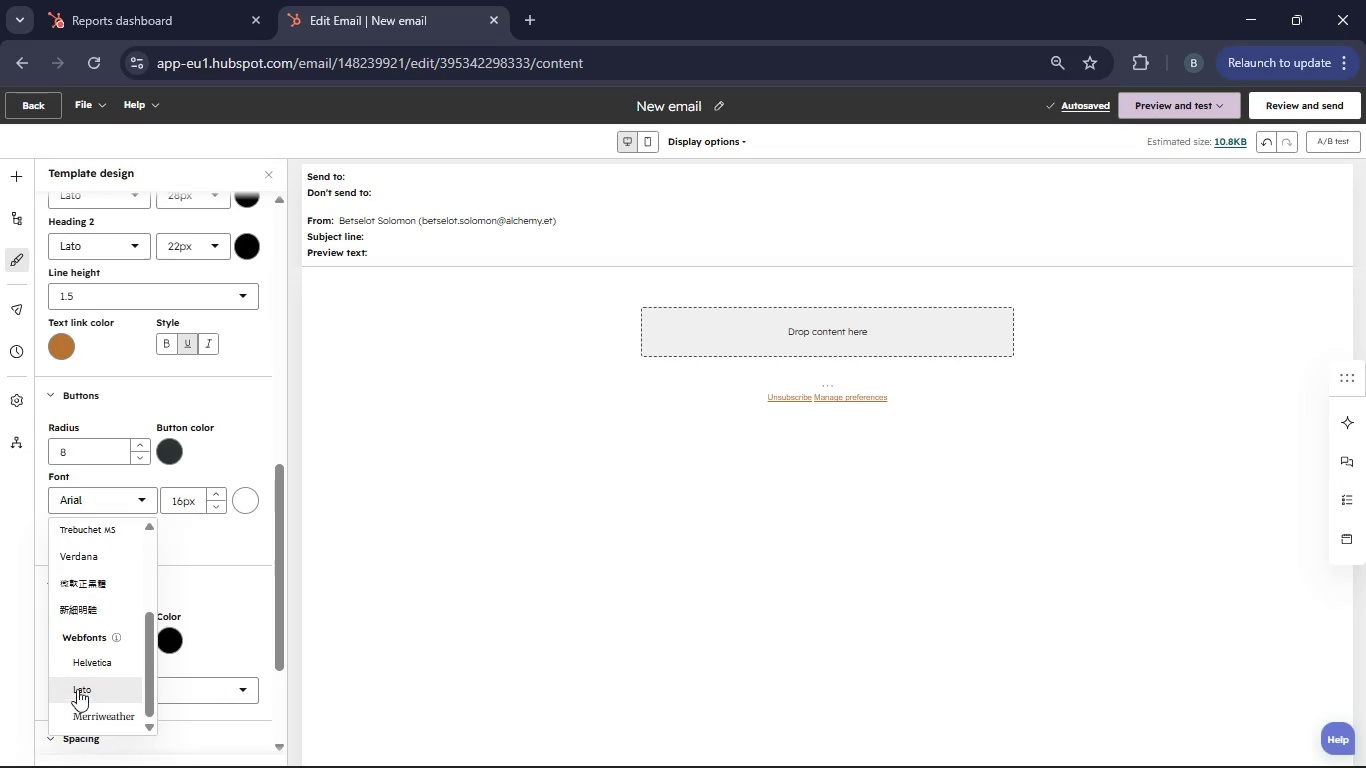 
left_click([77, 688])
 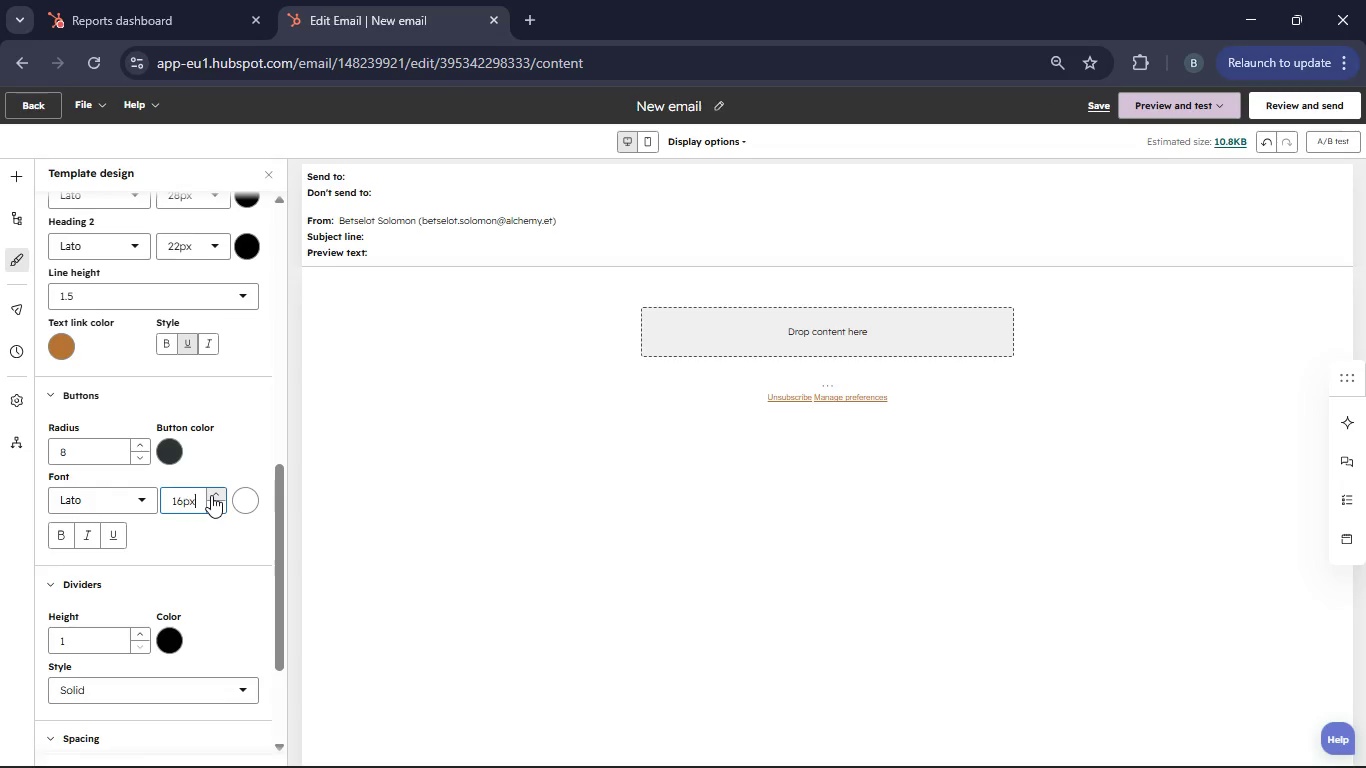 
double_click([211, 495])
 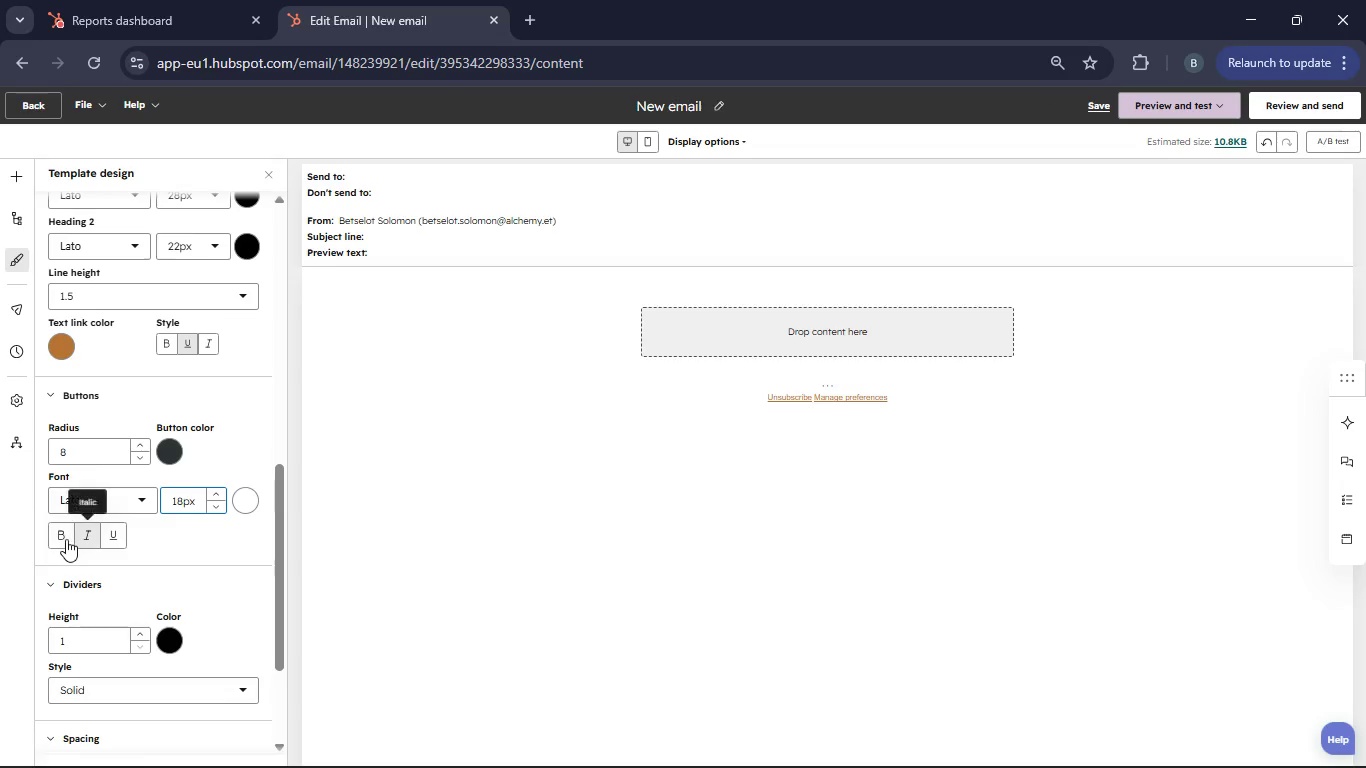 
left_click([62, 539])
 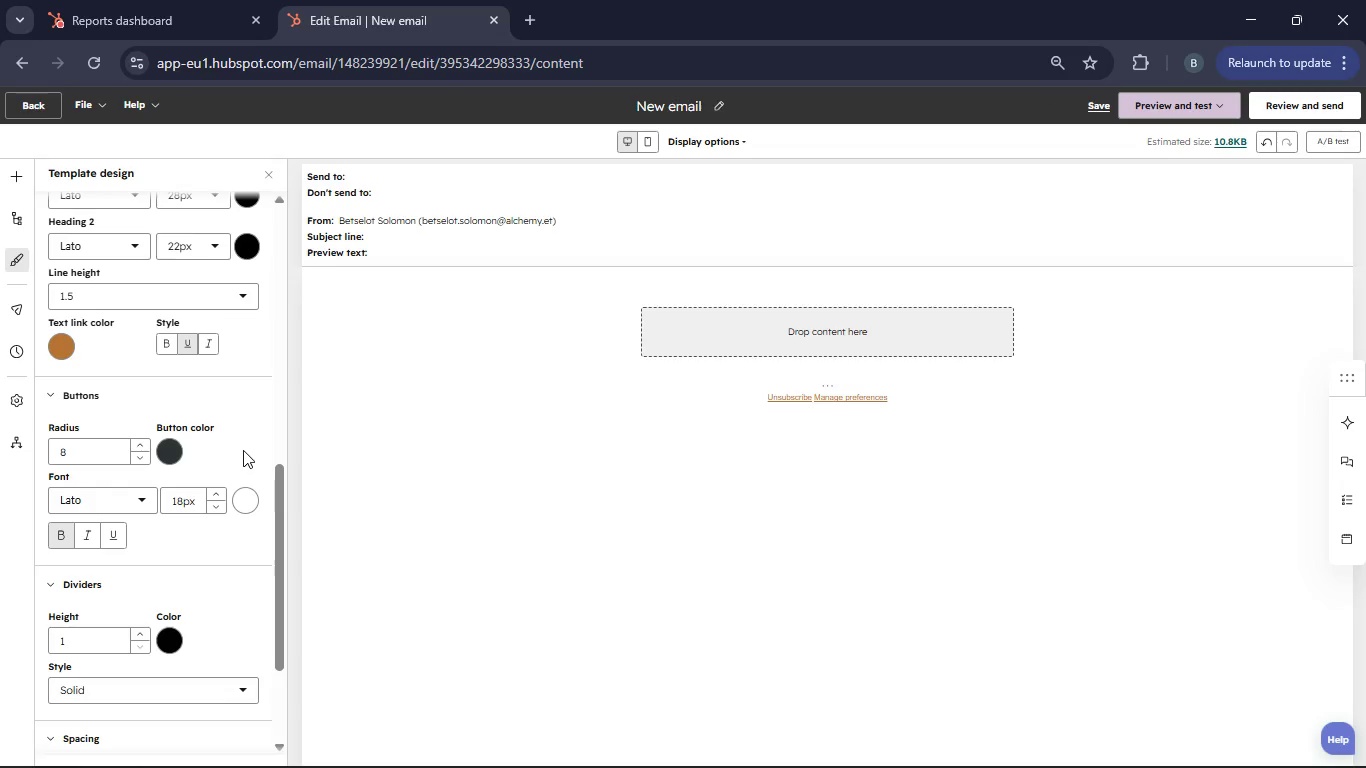 
left_click([242, 402])
 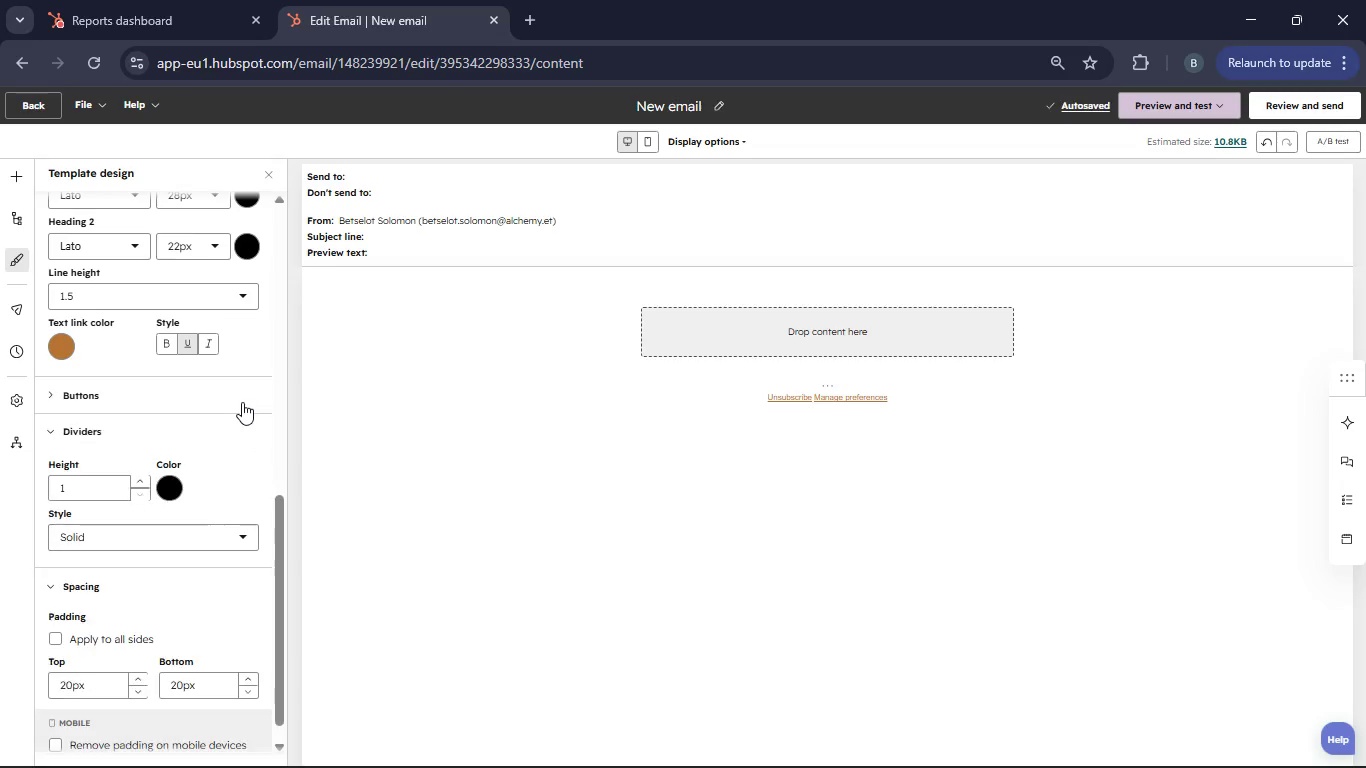 
scroll: coordinate [242, 402], scroll_direction: up, amount: 1.0
 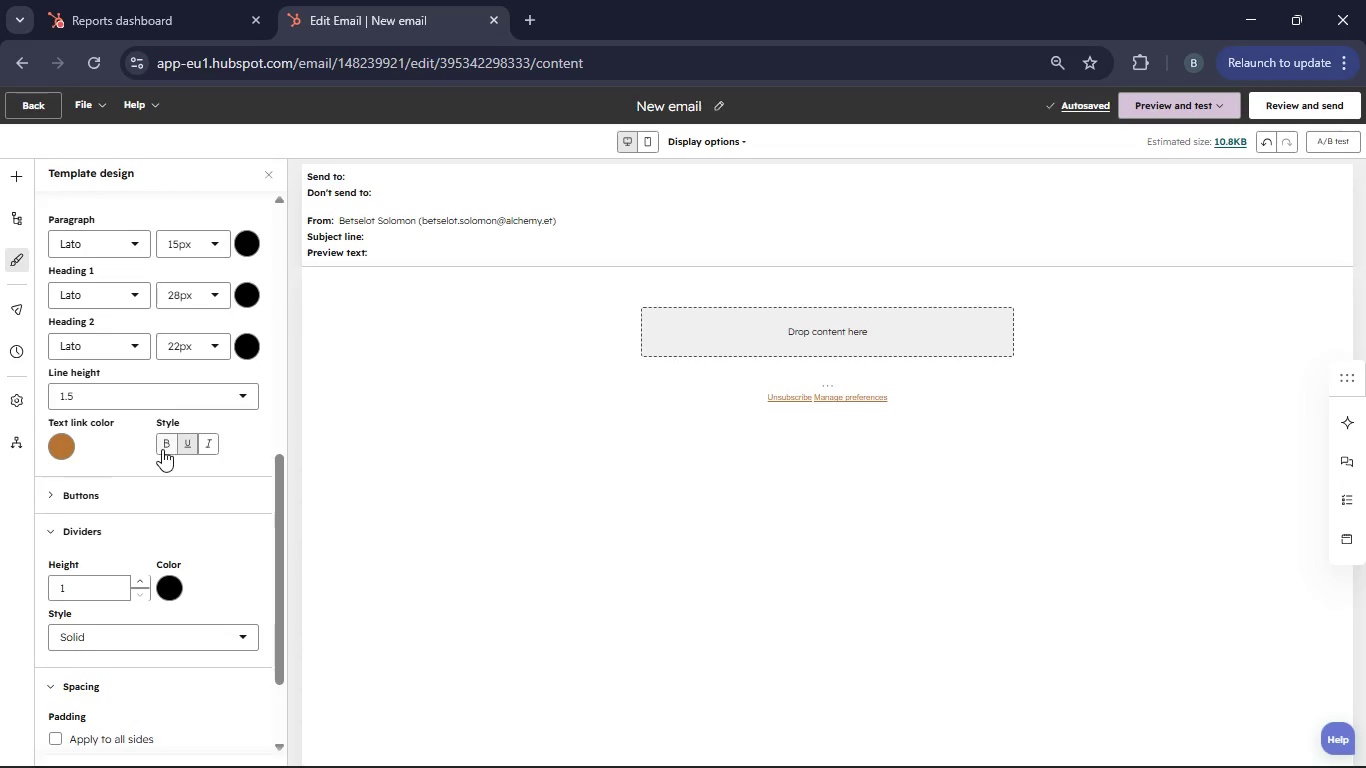 
left_click([162, 449])
 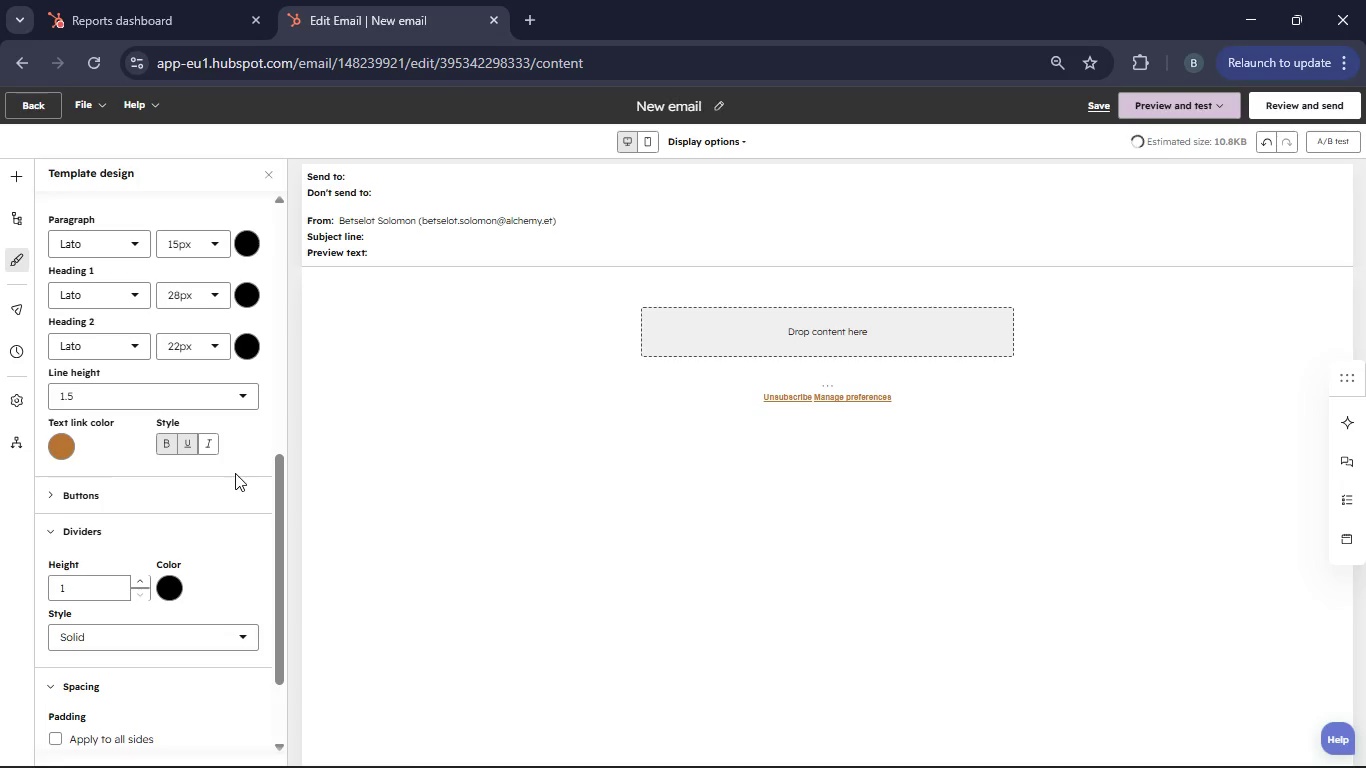 
scroll: coordinate [235, 473], scroll_direction: up, amount: 2.0
 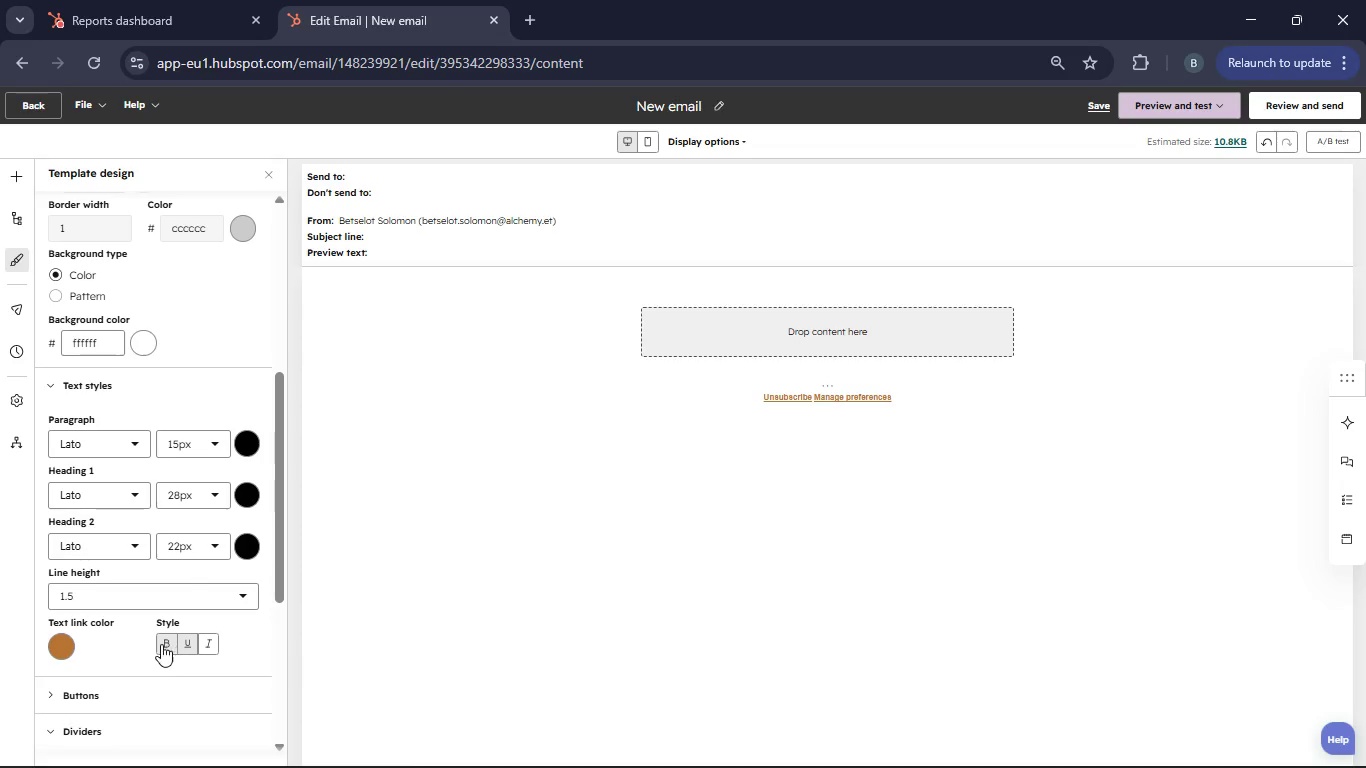 
left_click([161, 644])
 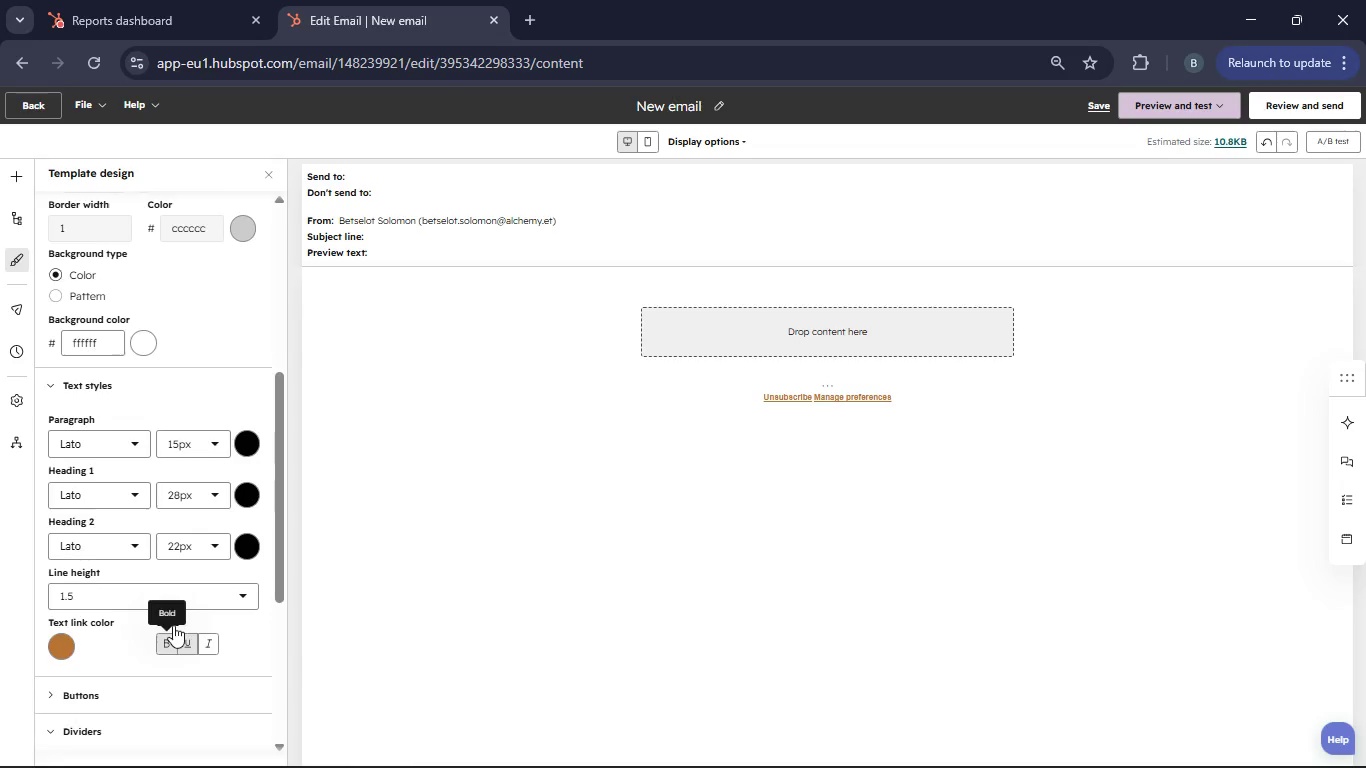 
scroll: coordinate [213, 459], scroll_direction: up, amount: 8.0
 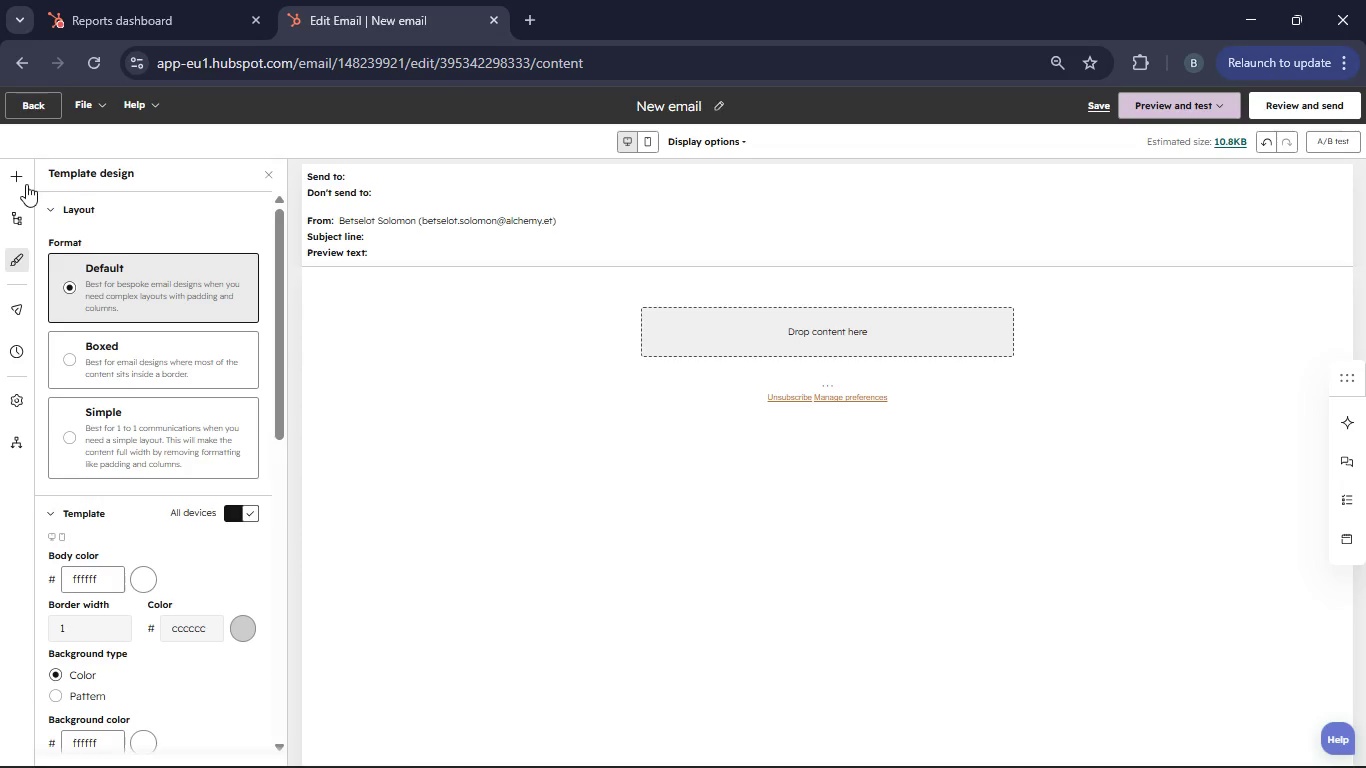 
left_click([22, 178])
 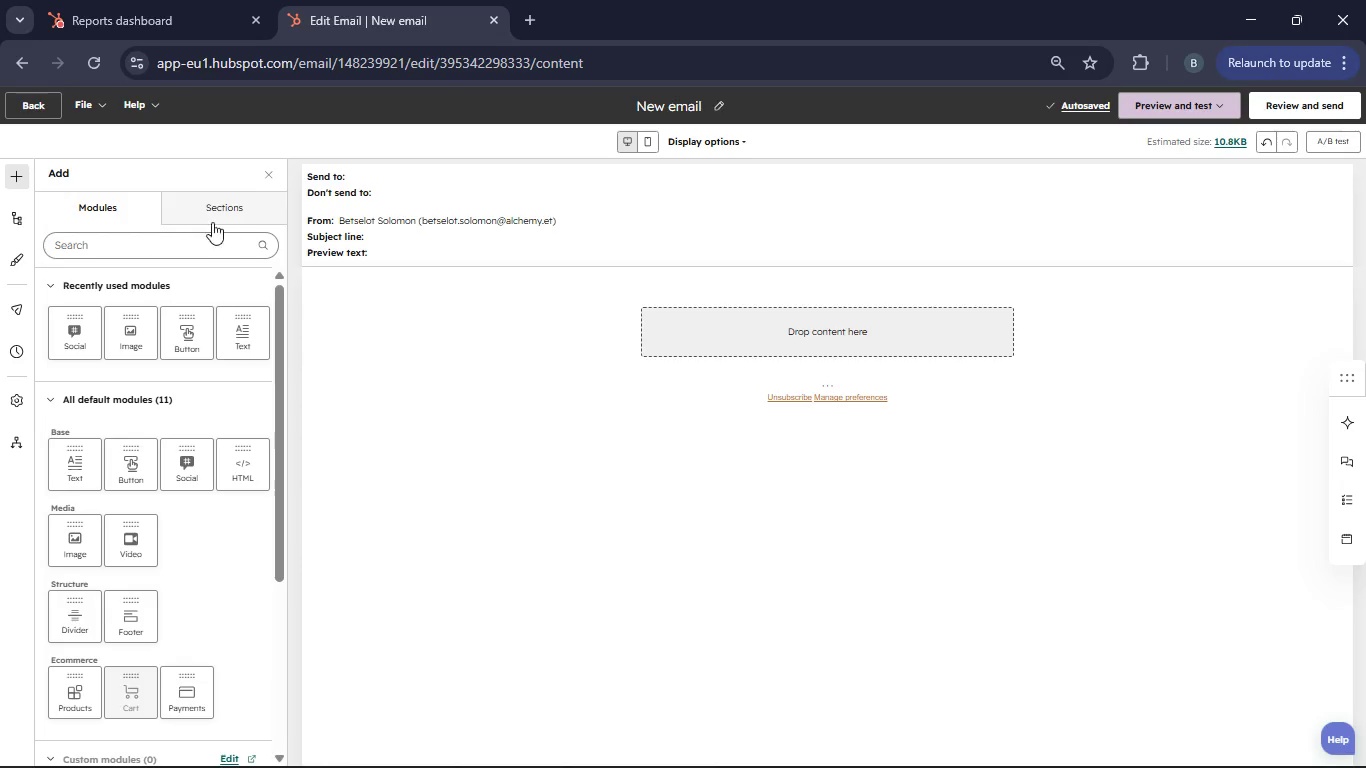 
left_click([210, 213])
 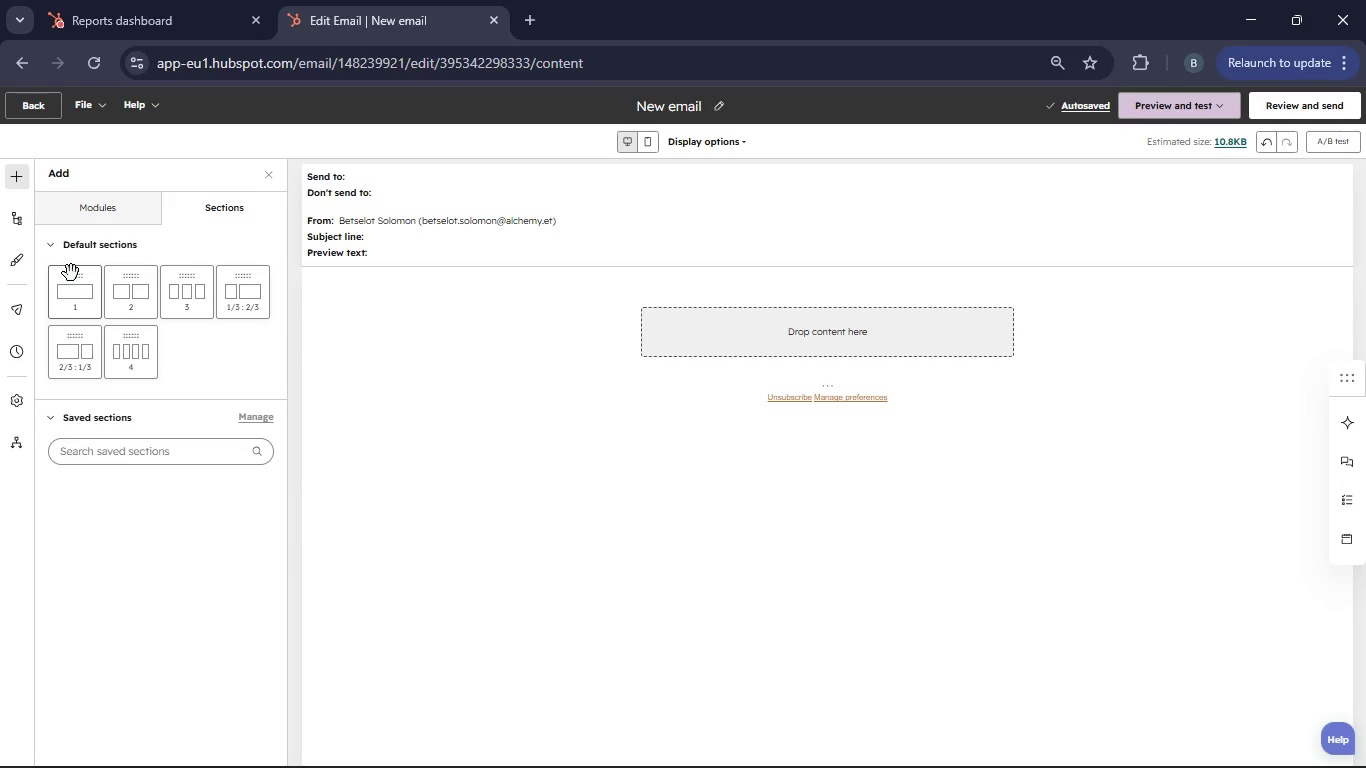 
left_click_drag(start_coordinate=[71, 272], to_coordinate=[817, 347])
 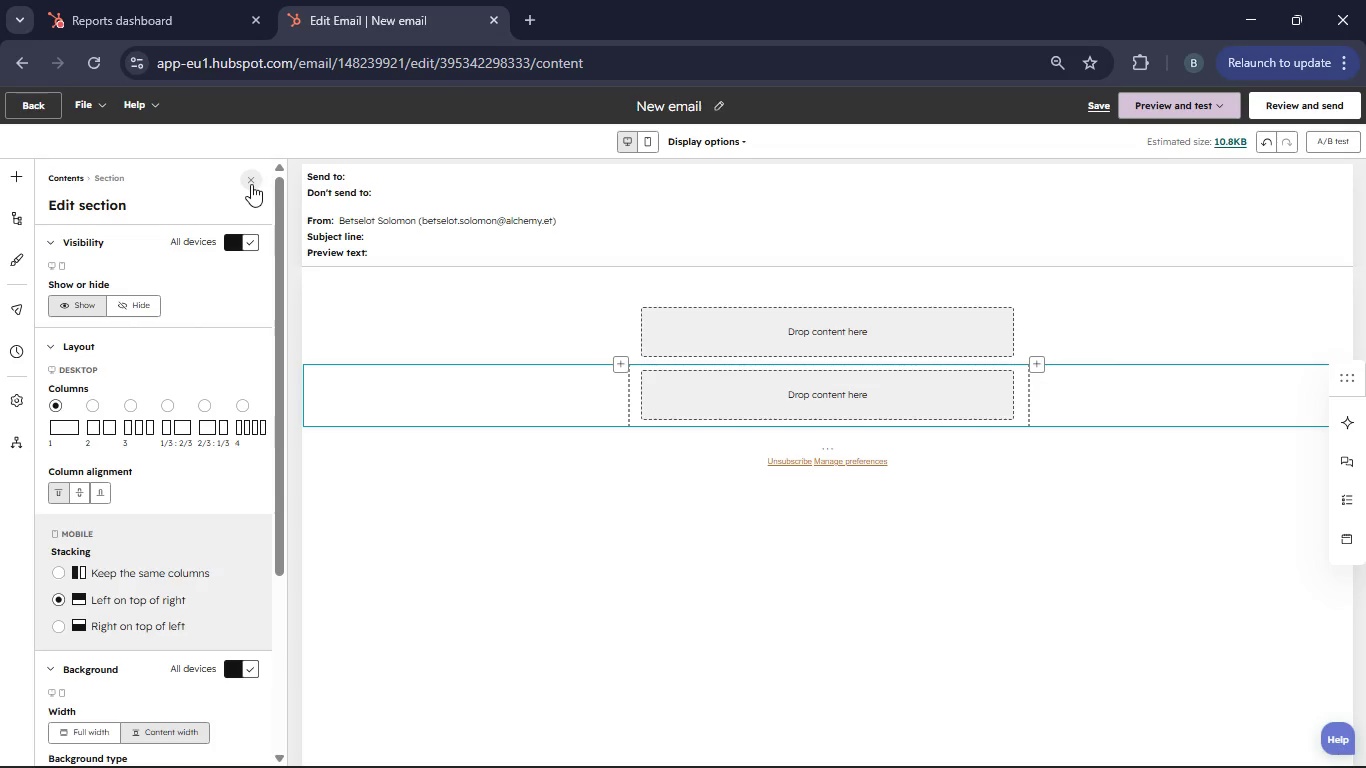 
left_click([251, 184])
 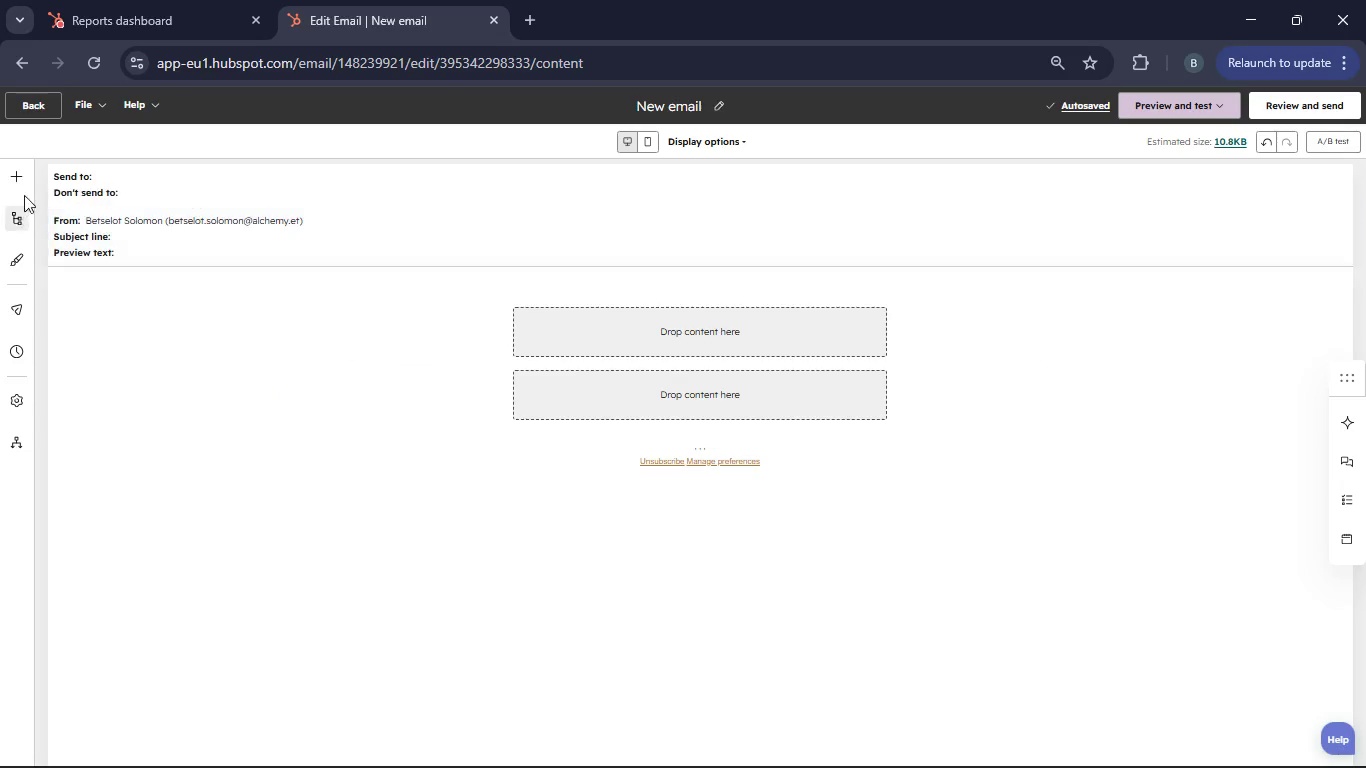 
left_click([16, 181])
 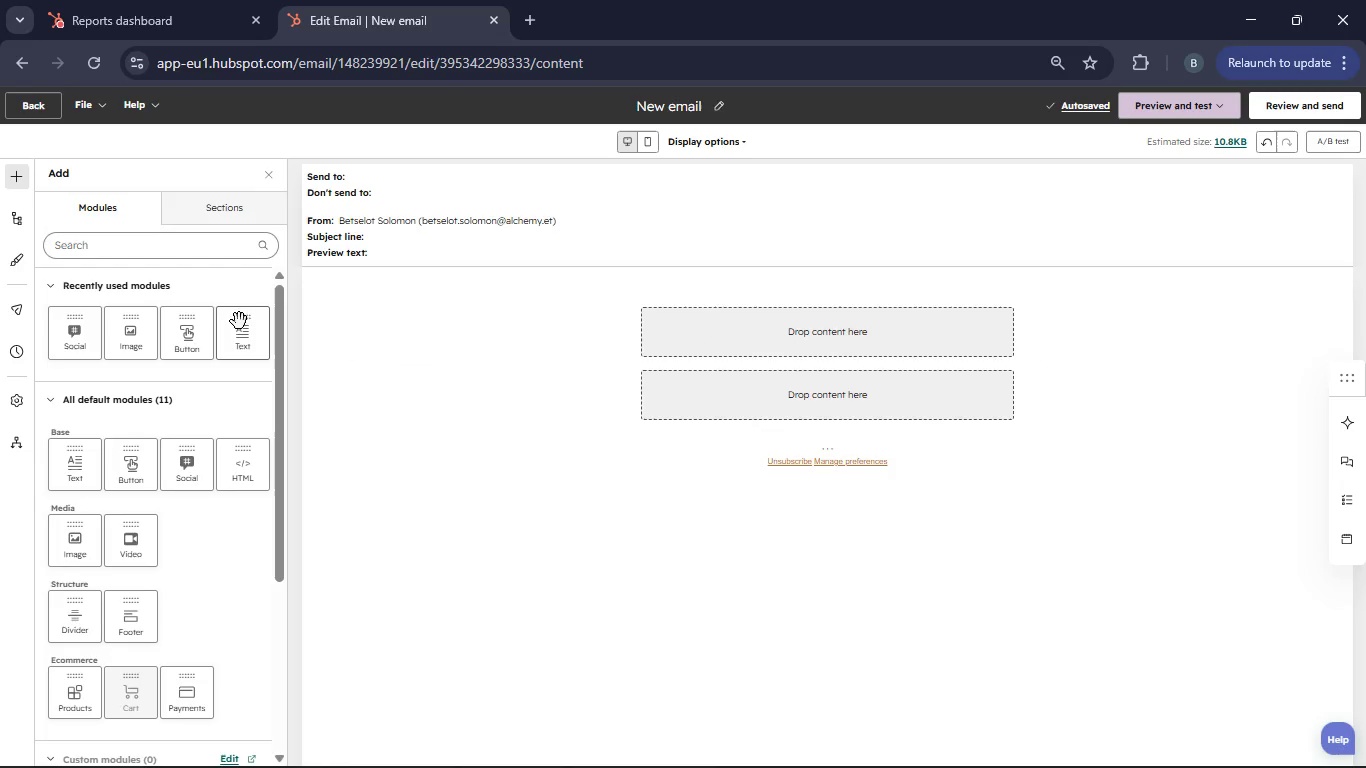 
left_click_drag(start_coordinate=[245, 324], to_coordinate=[759, 326])
 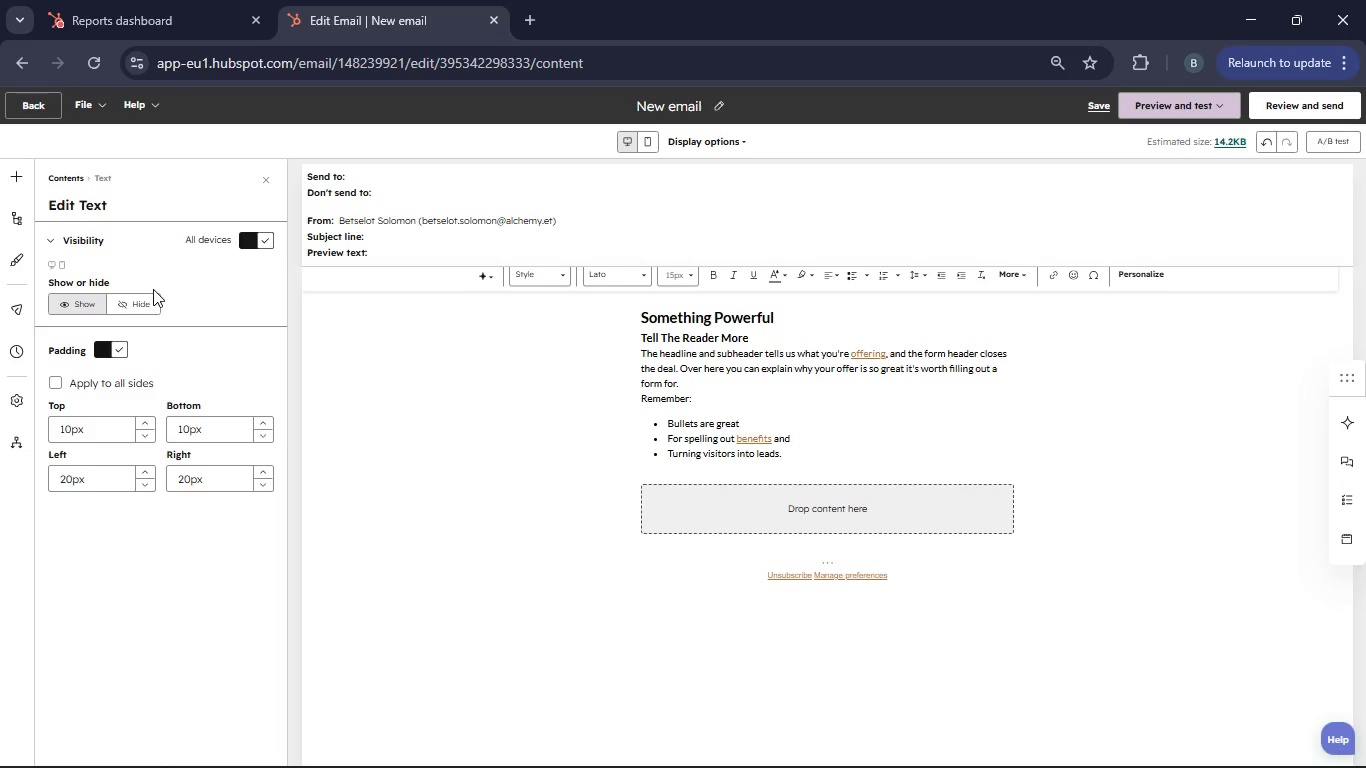 
left_click([6, 178])
 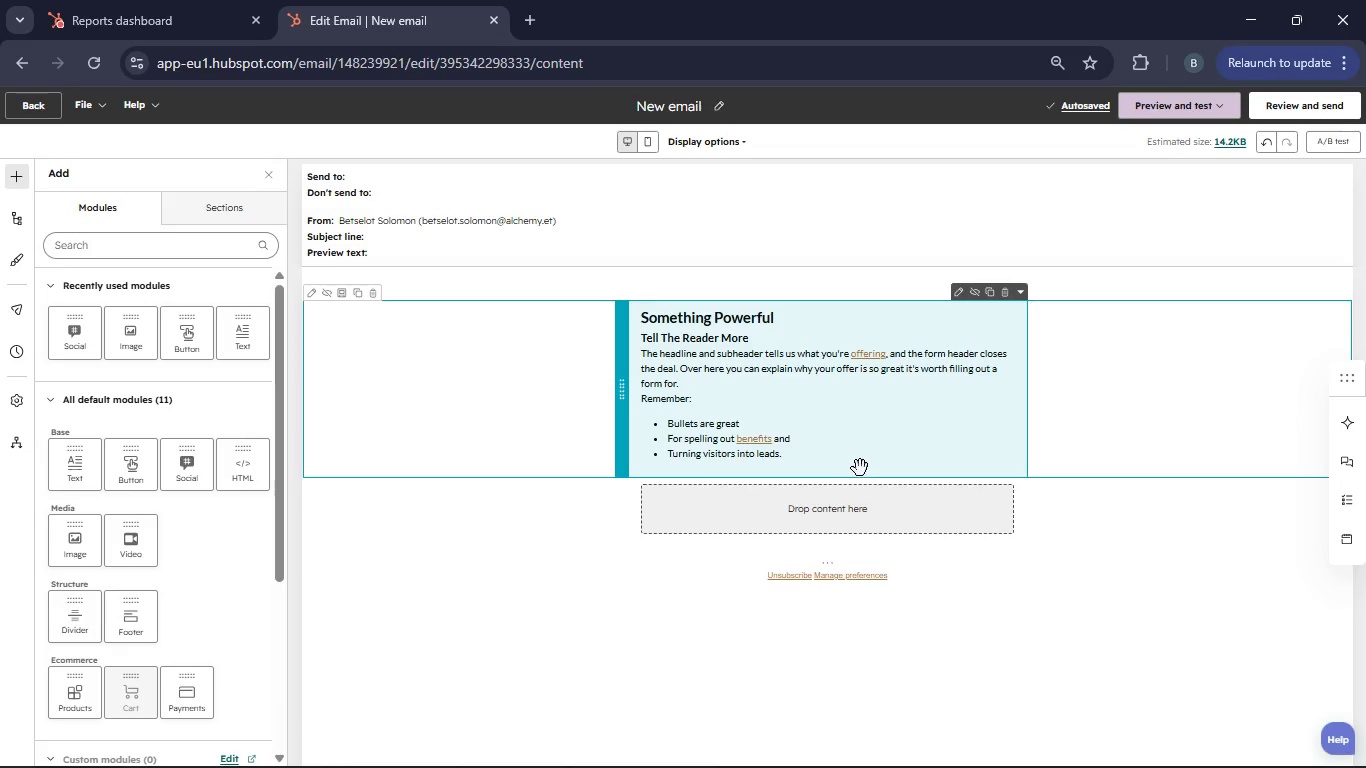 
scroll: coordinate [222, 566], scroll_direction: down, amount: 1.0
 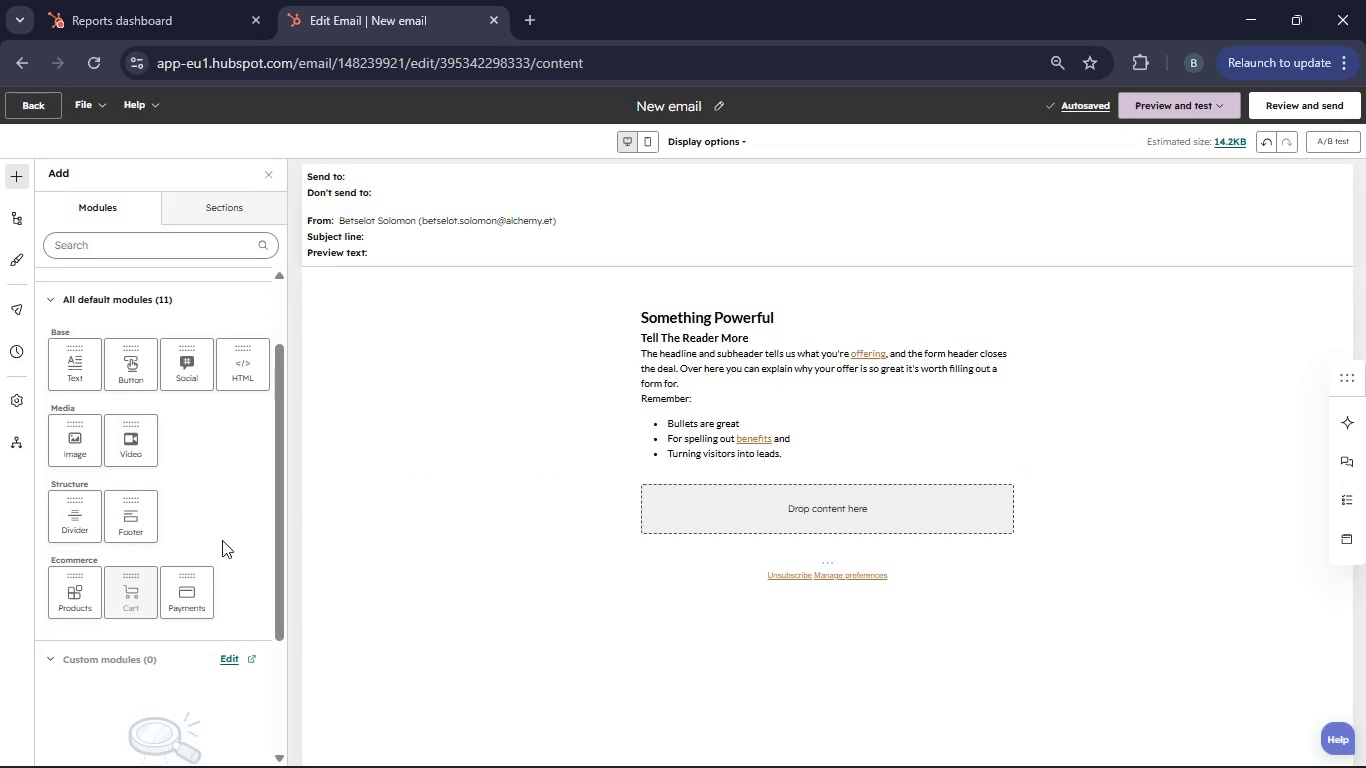 
scroll: coordinate [222, 537], scroll_direction: up, amount: 3.0
 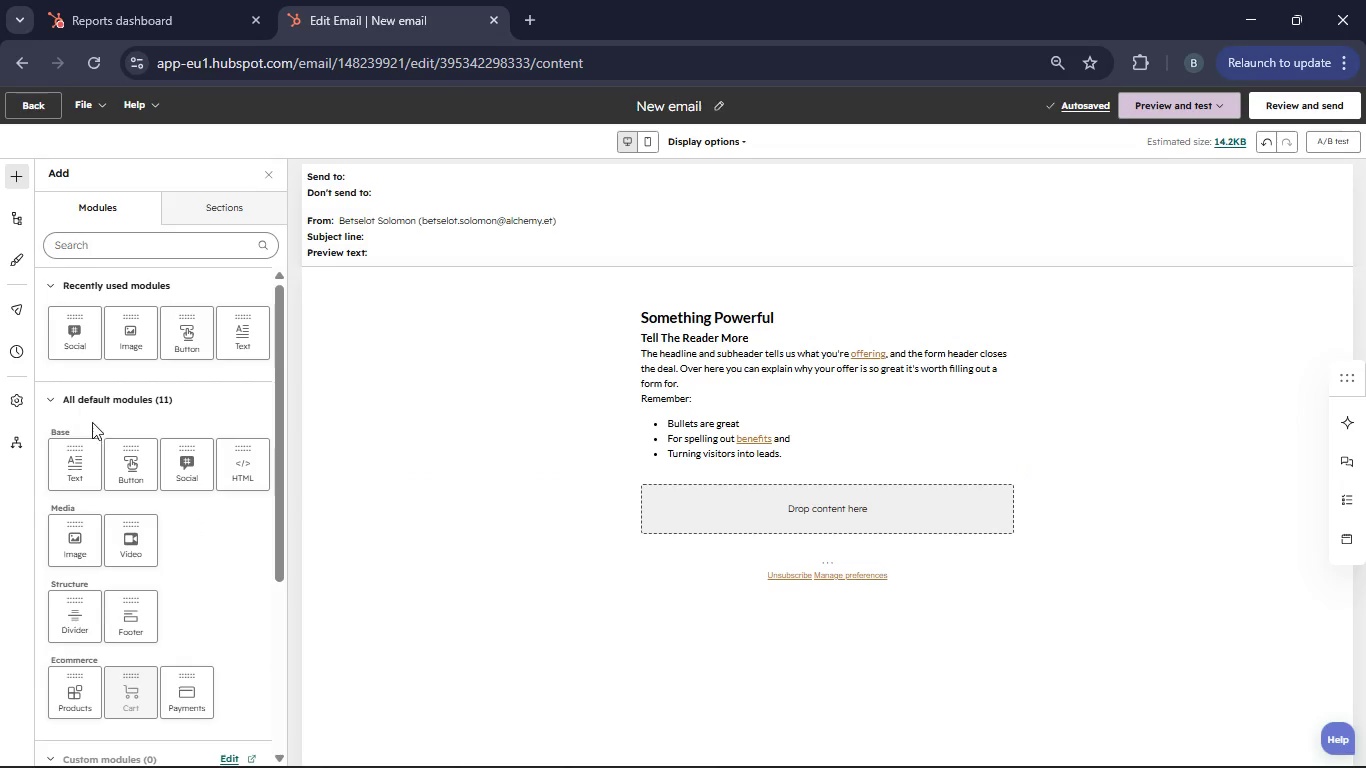 
scroll: coordinate [110, 444], scroll_direction: down, amount: 1.0
 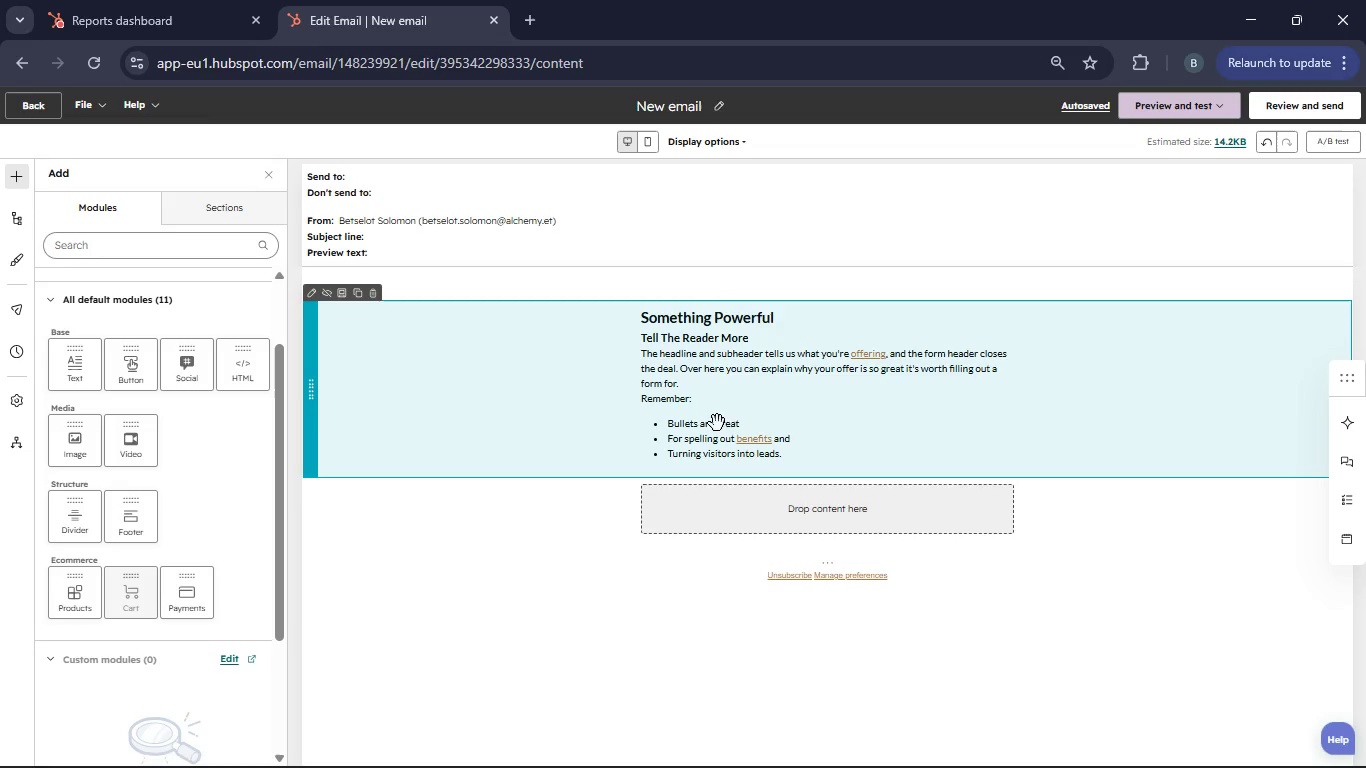 
left_click_drag(start_coordinate=[80, 359], to_coordinate=[802, 519])
 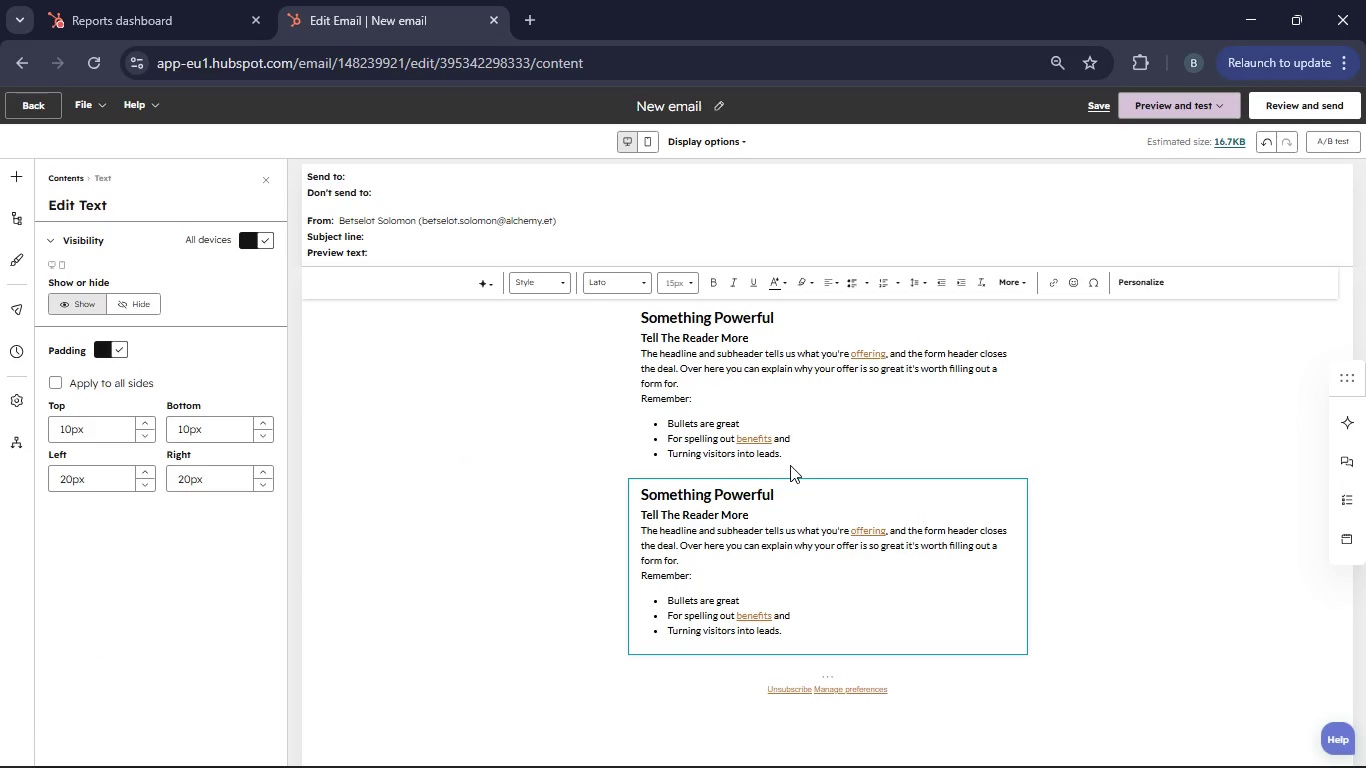 
left_click([786, 452])
 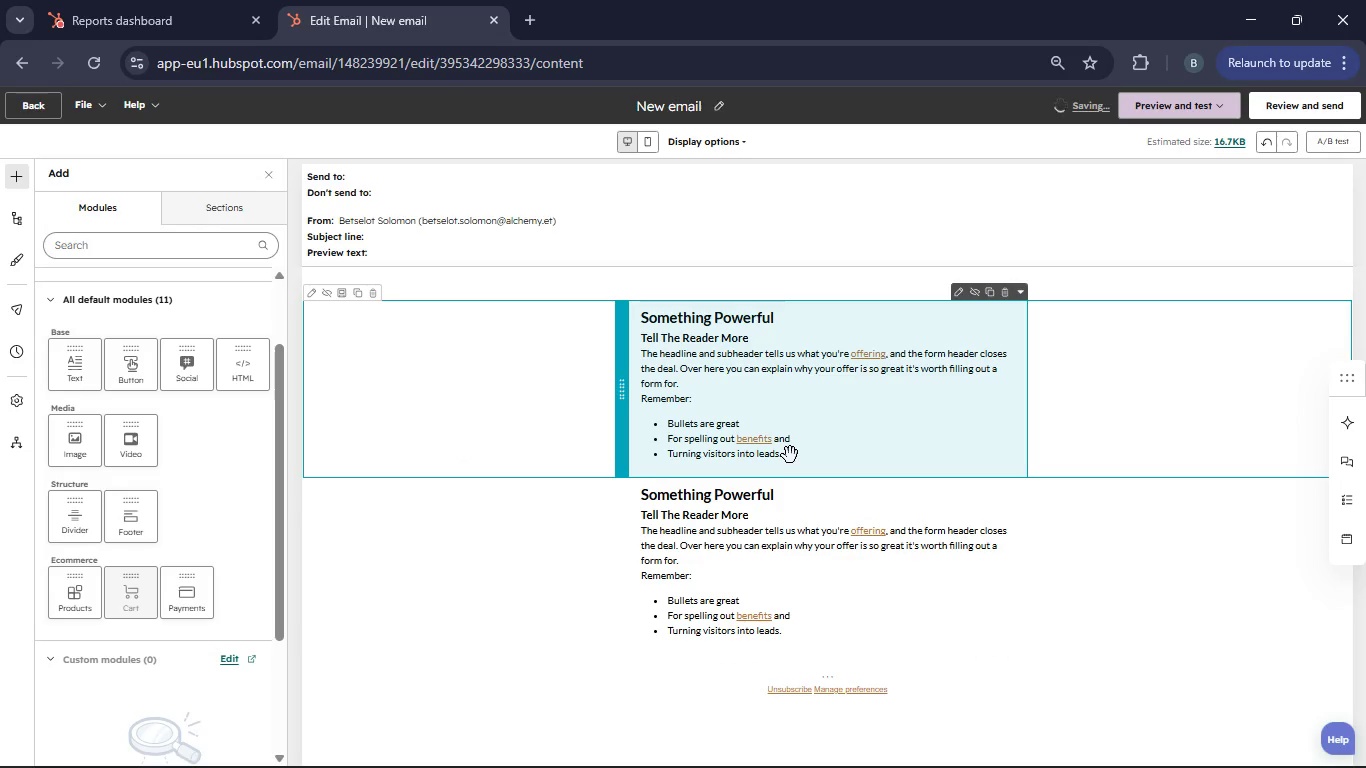 
left_click([790, 455])
 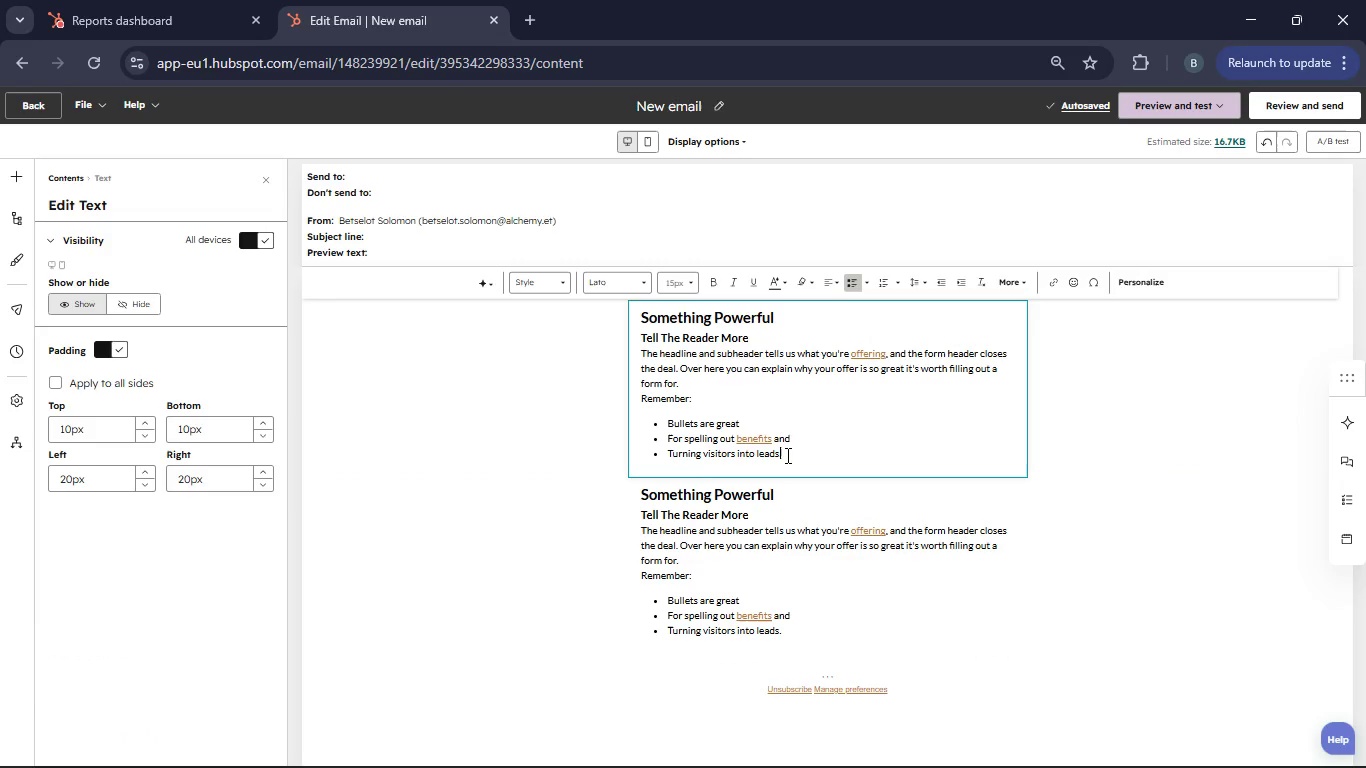 
left_click_drag(start_coordinate=[786, 455], to_coordinate=[647, 320])
 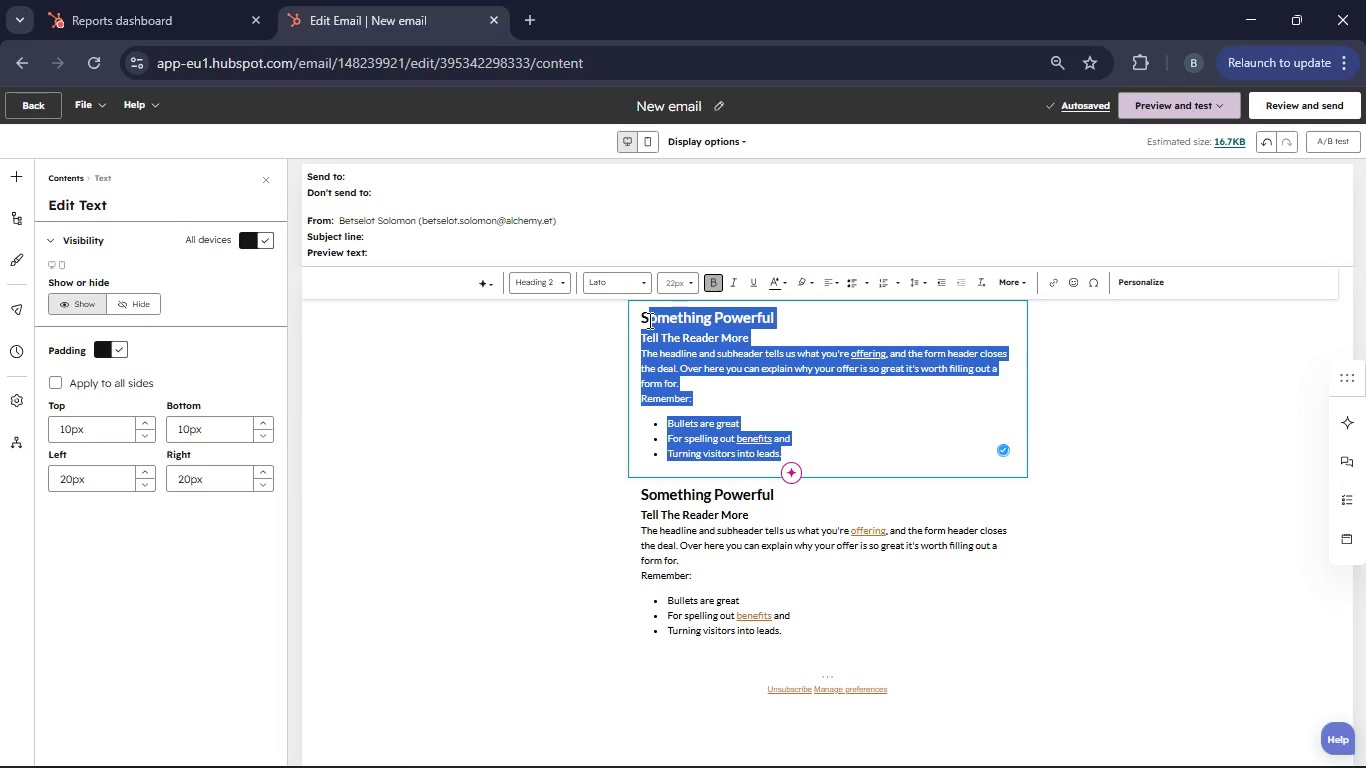 
key(Backspace)
key(Backspace)
type(Header 1)
 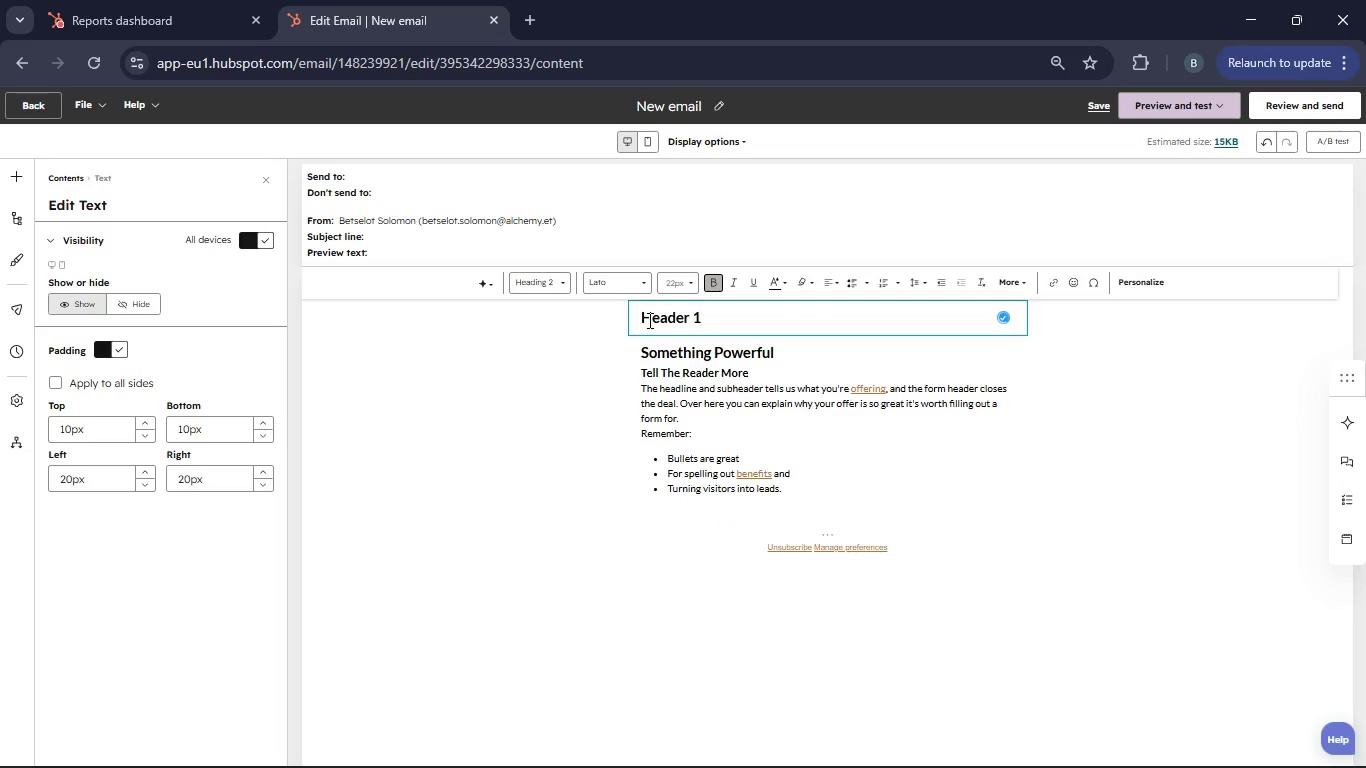 
left_click([803, 441])
 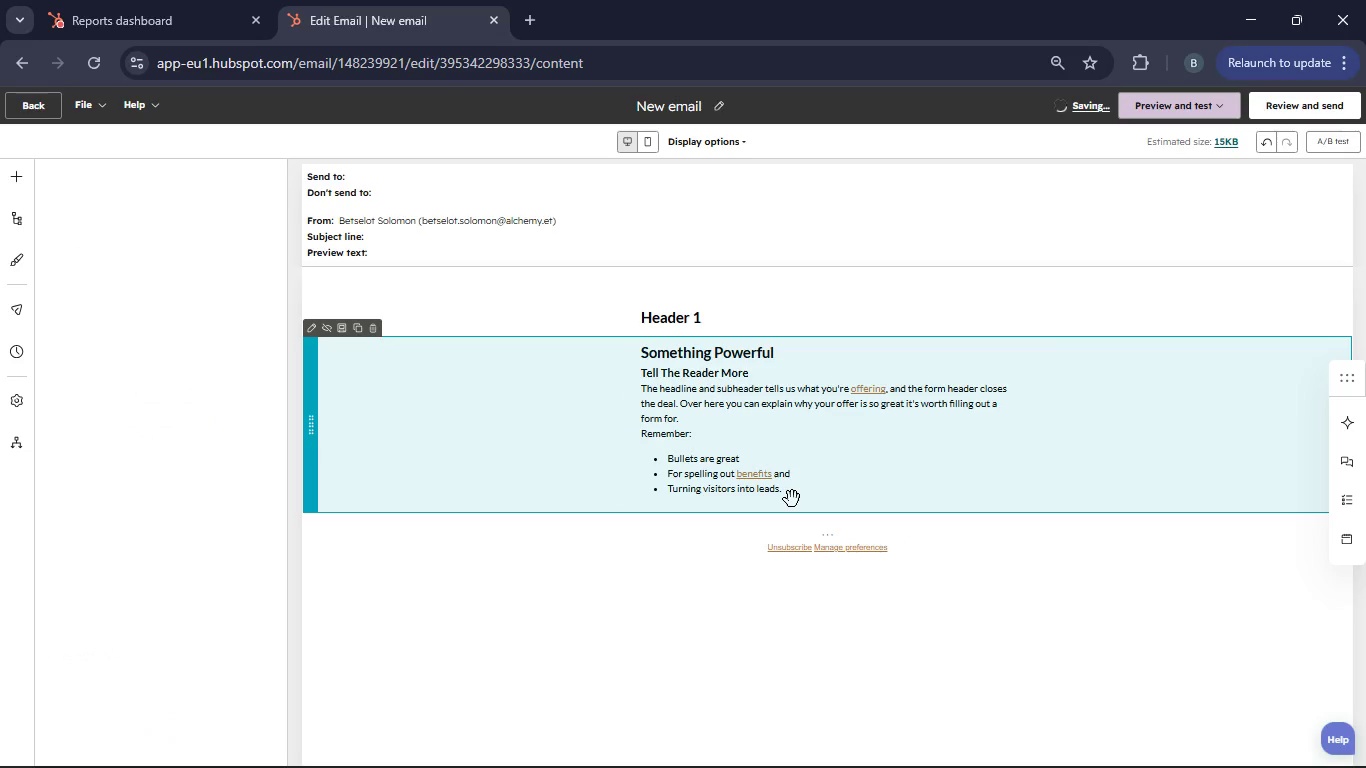 
left_click_drag(start_coordinate=[791, 490], to_coordinate=[651, 350])
 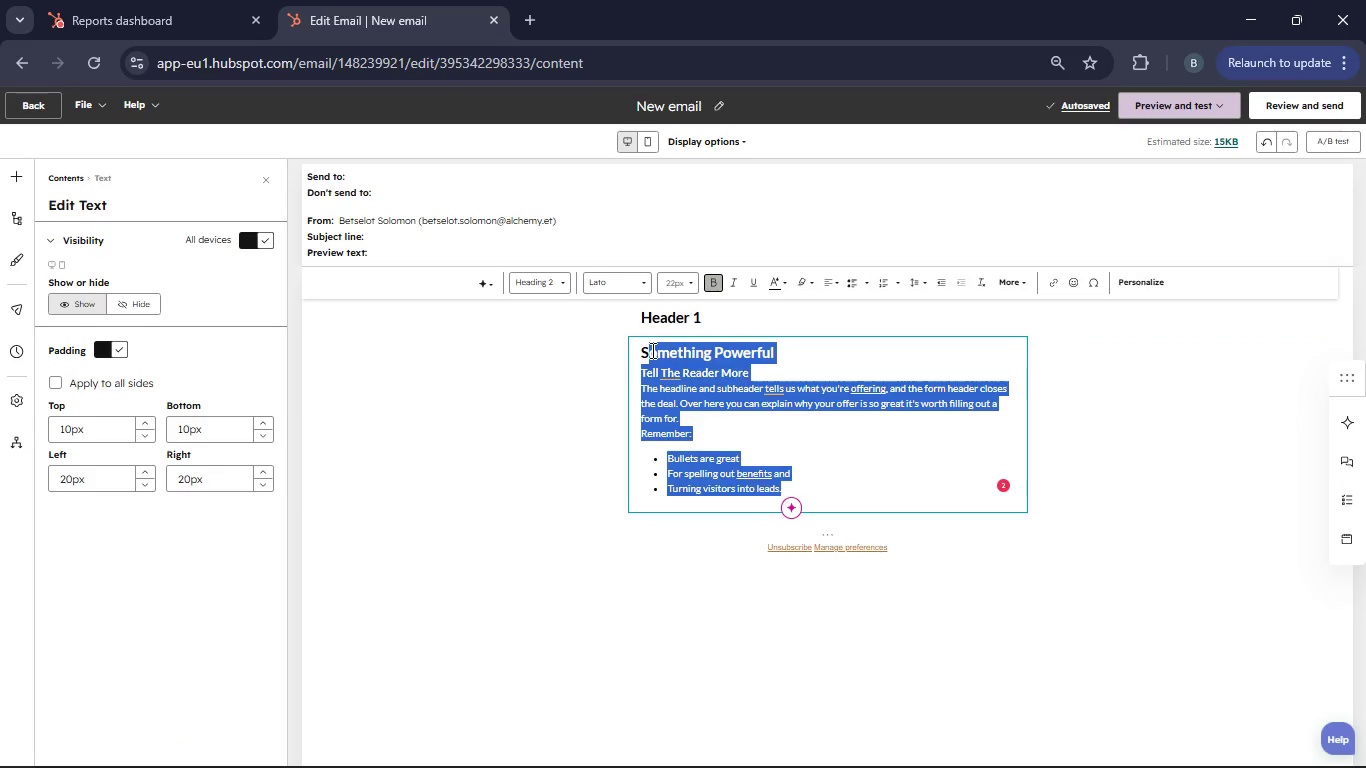 
key(Backspace)
type(Body)
 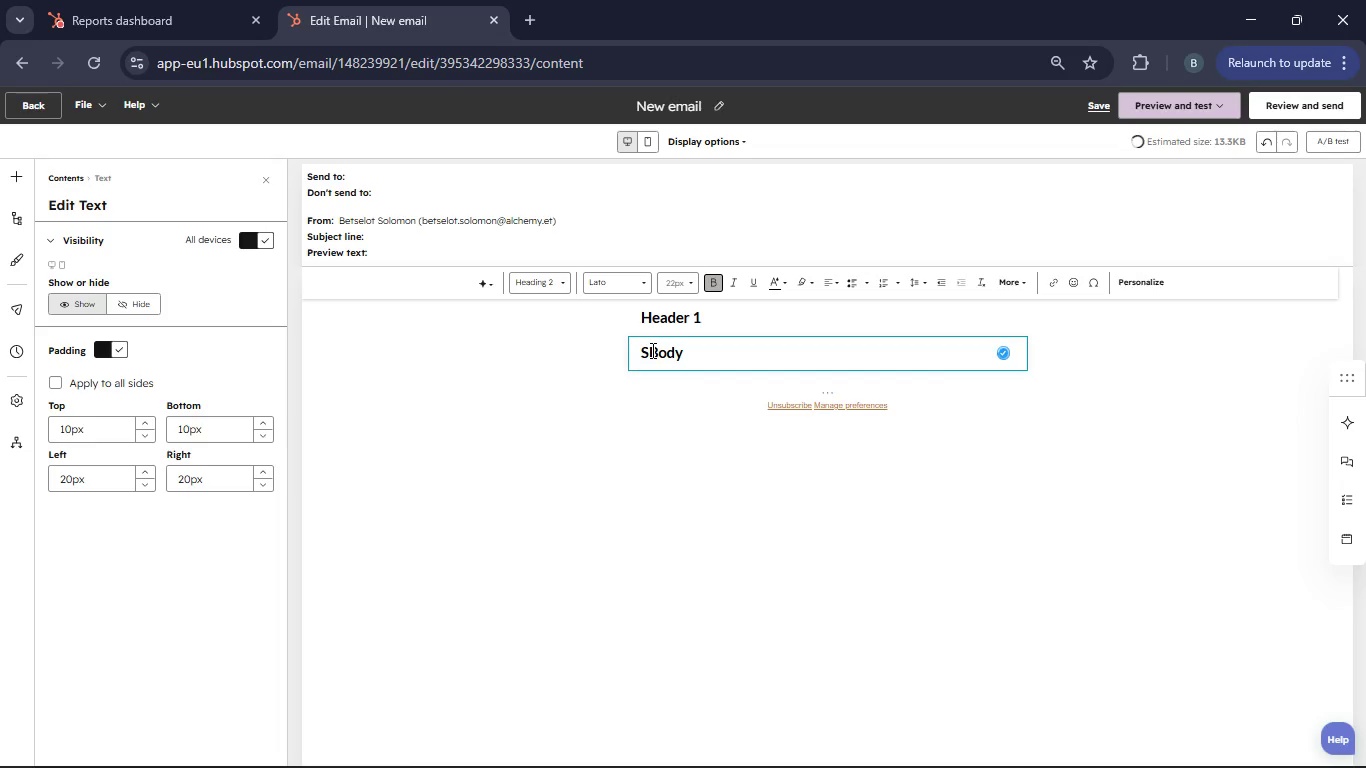 
key(ArrowLeft)
 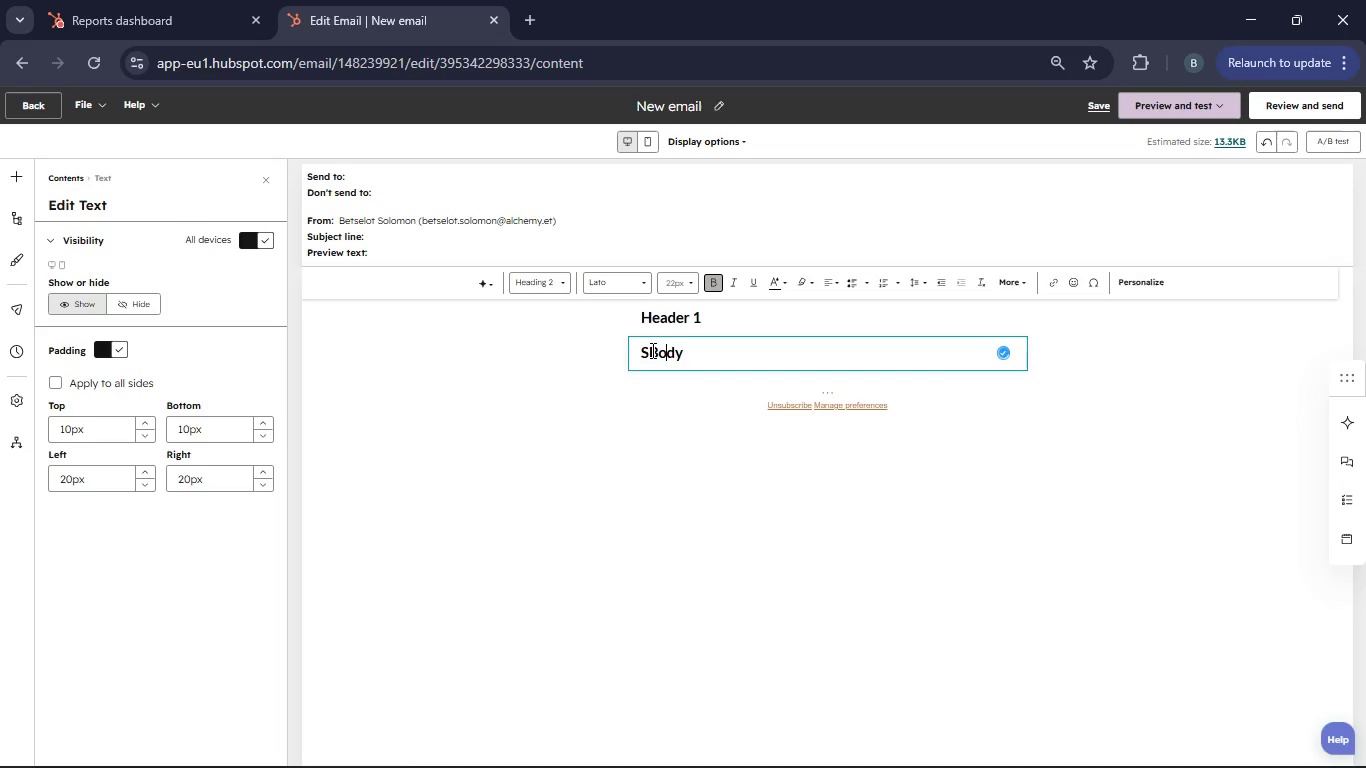 
key(ArrowLeft)
 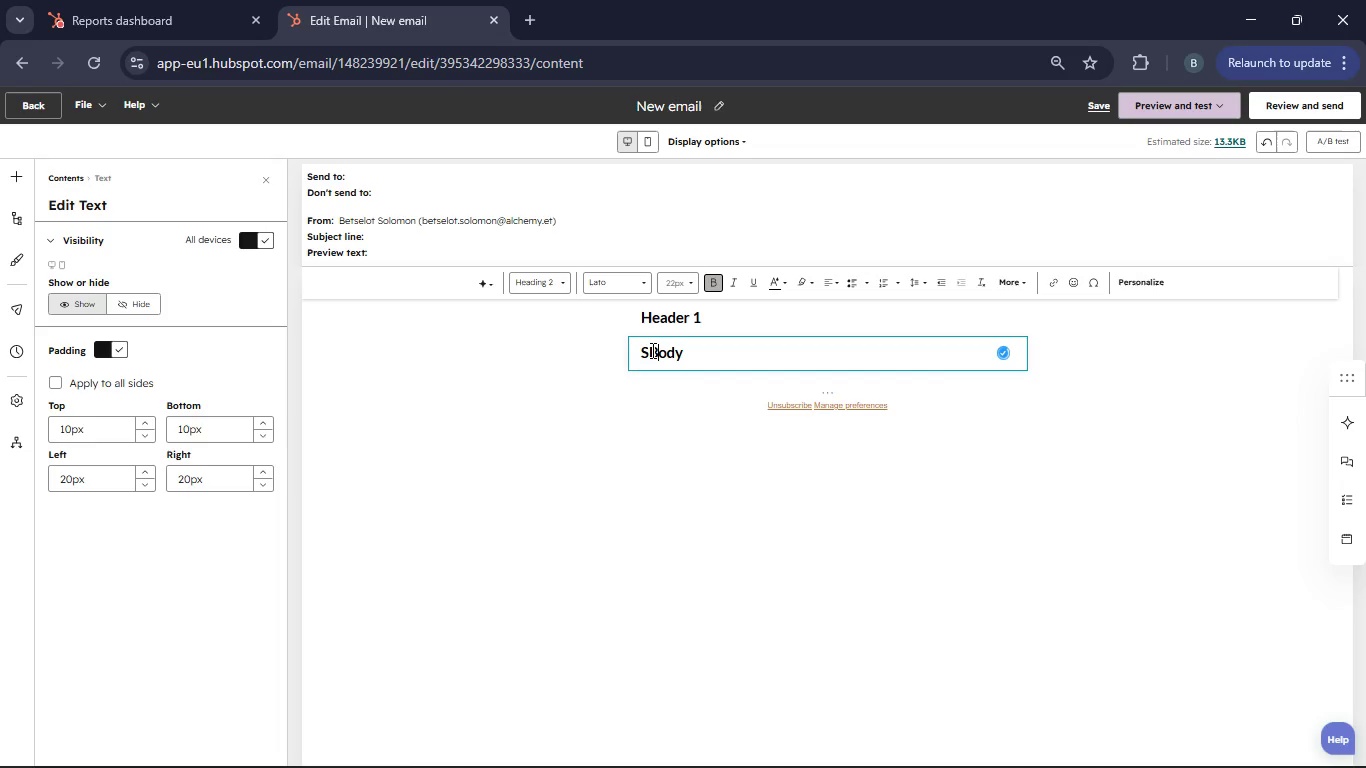 
key(ArrowLeft)
 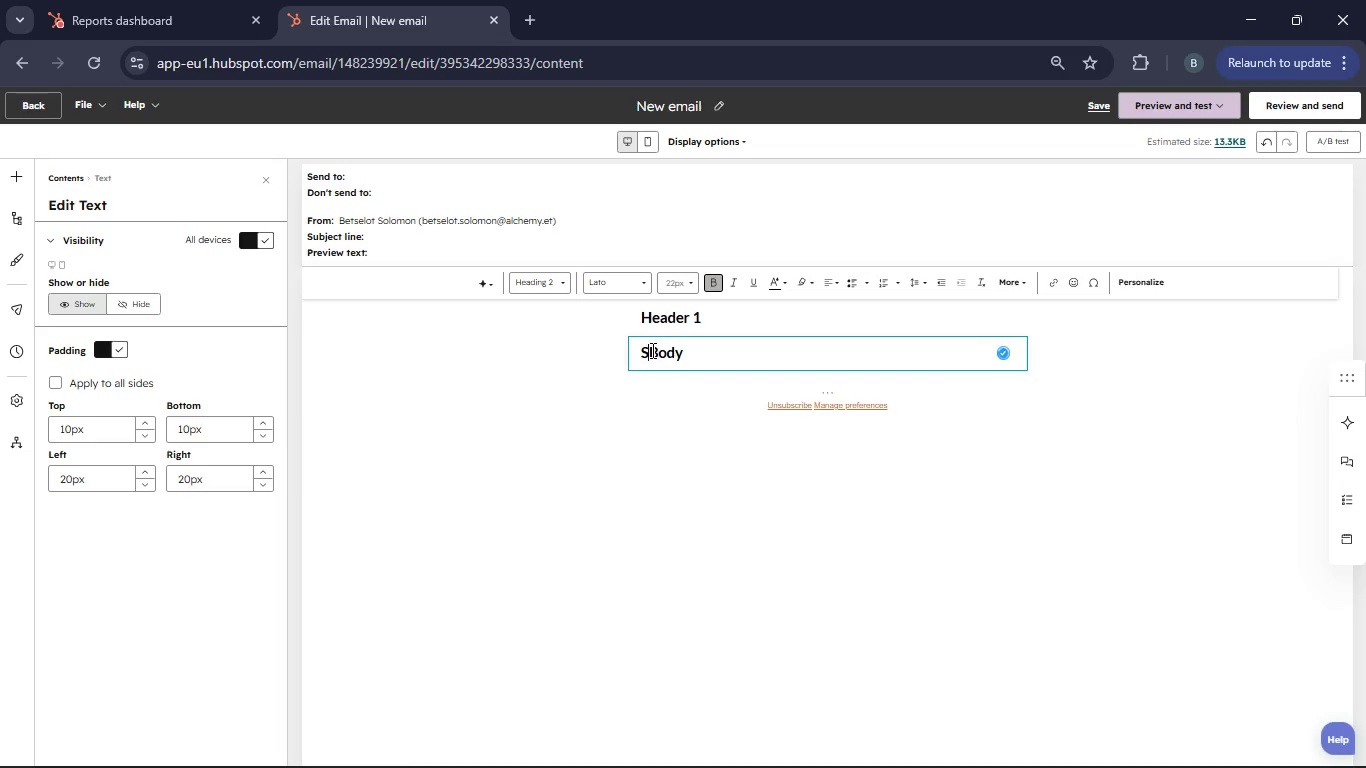 
key(ArrowLeft)
 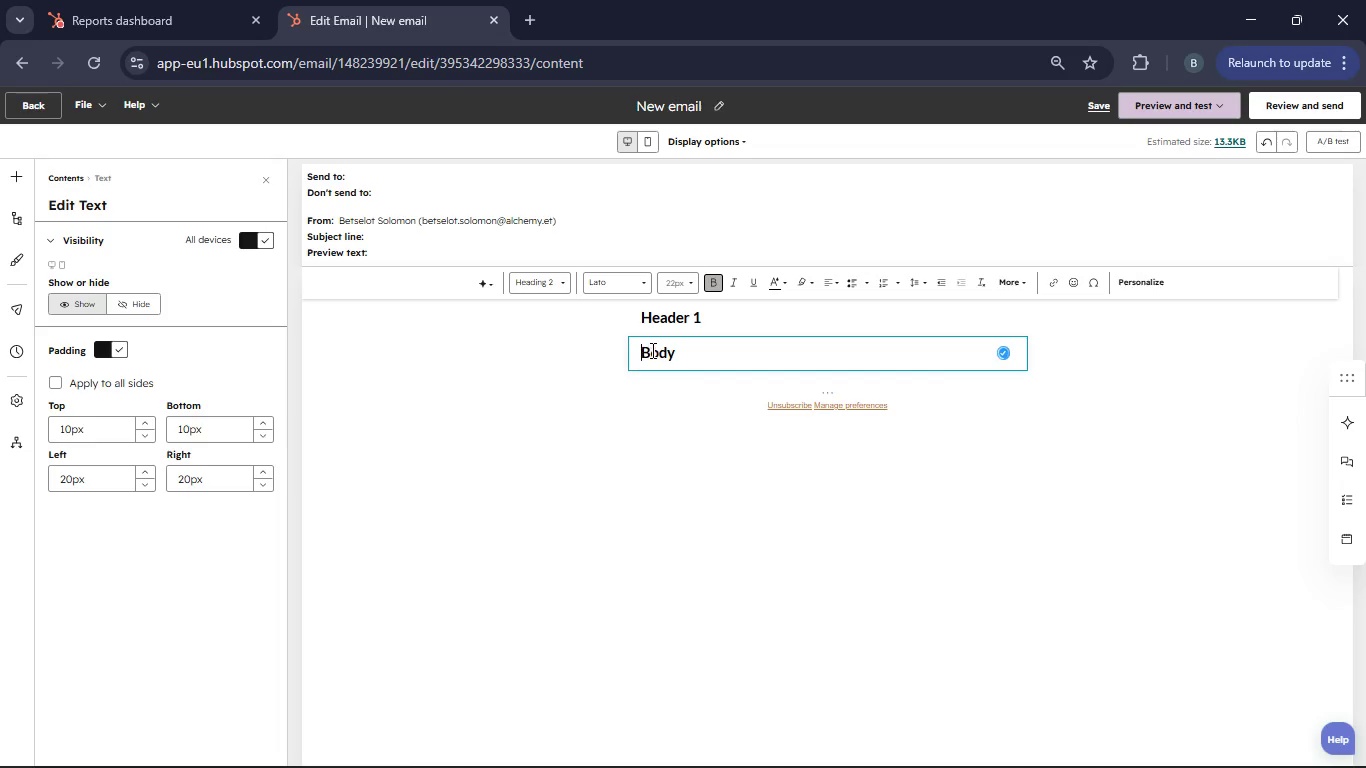 
key(Backspace)
 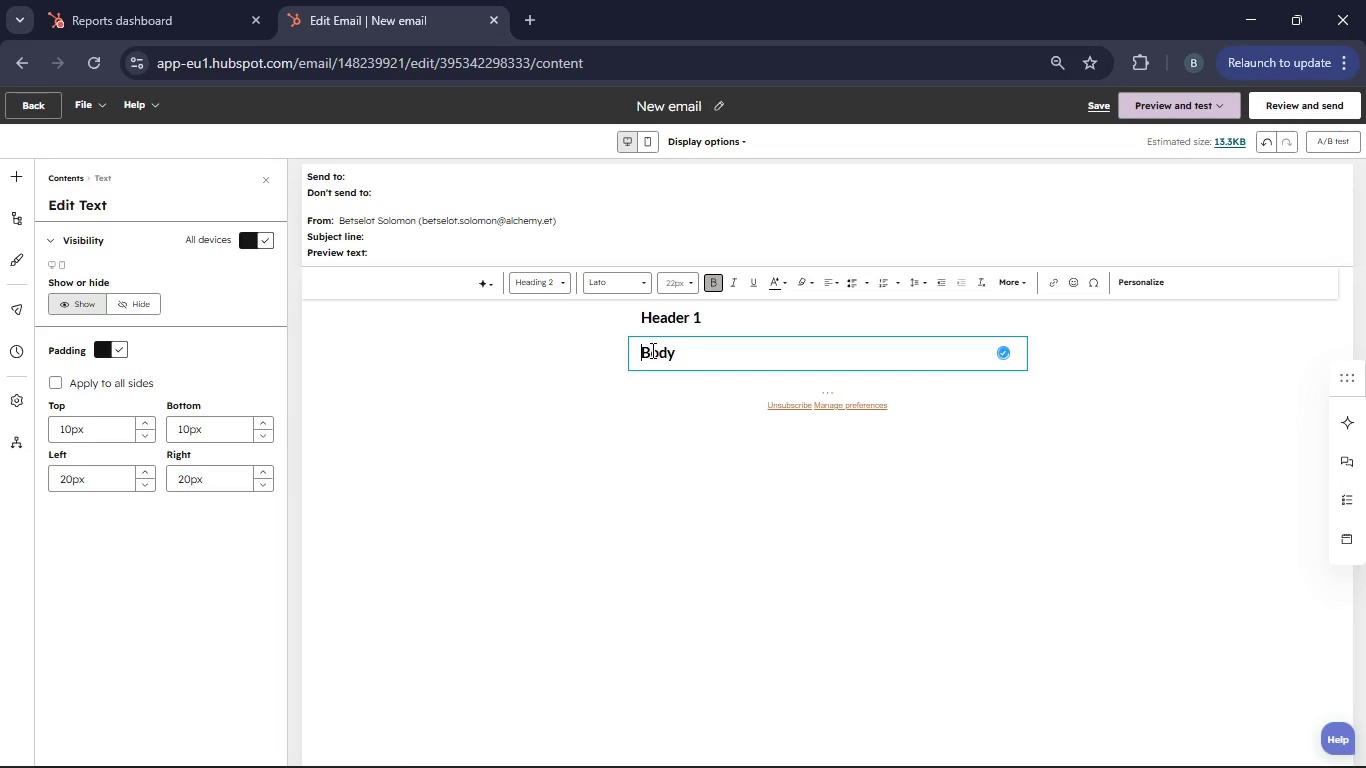 
key(ArrowRight)
 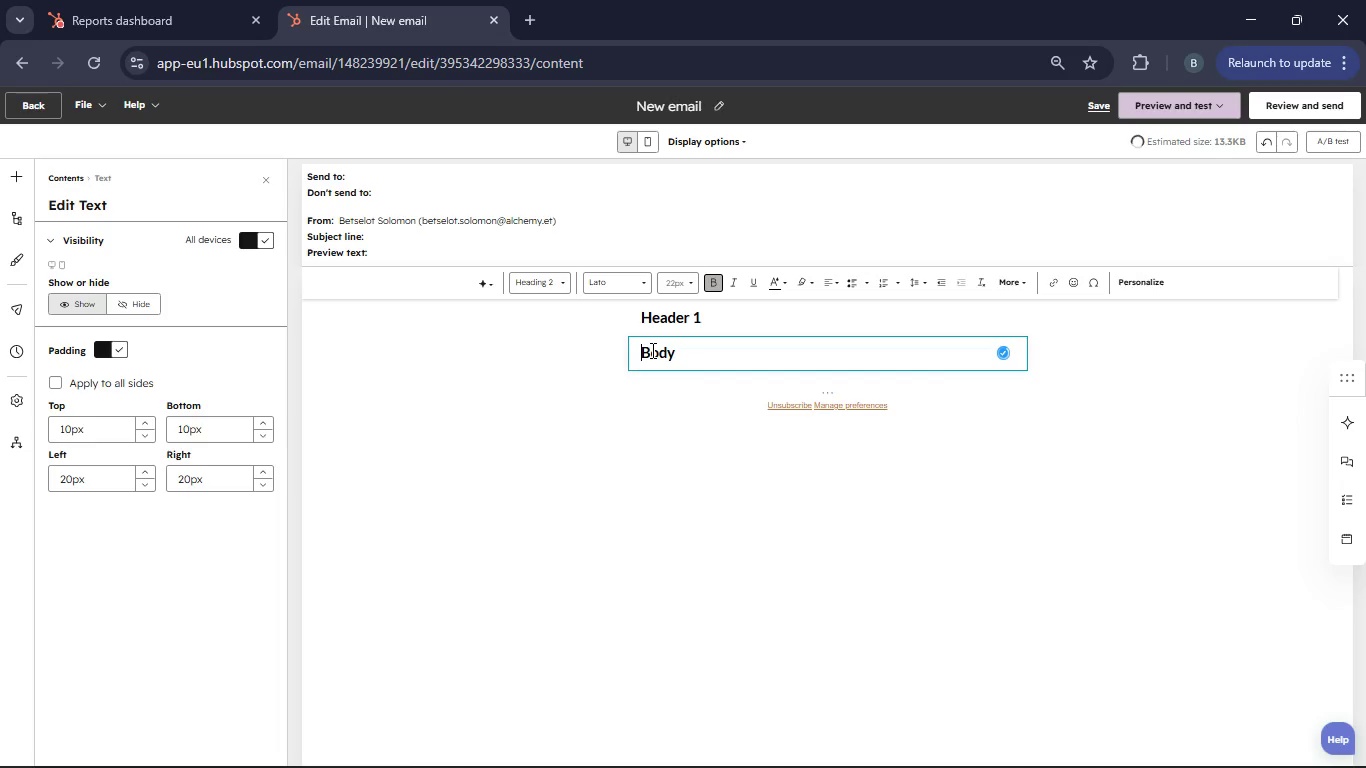 
key(ArrowRight)
 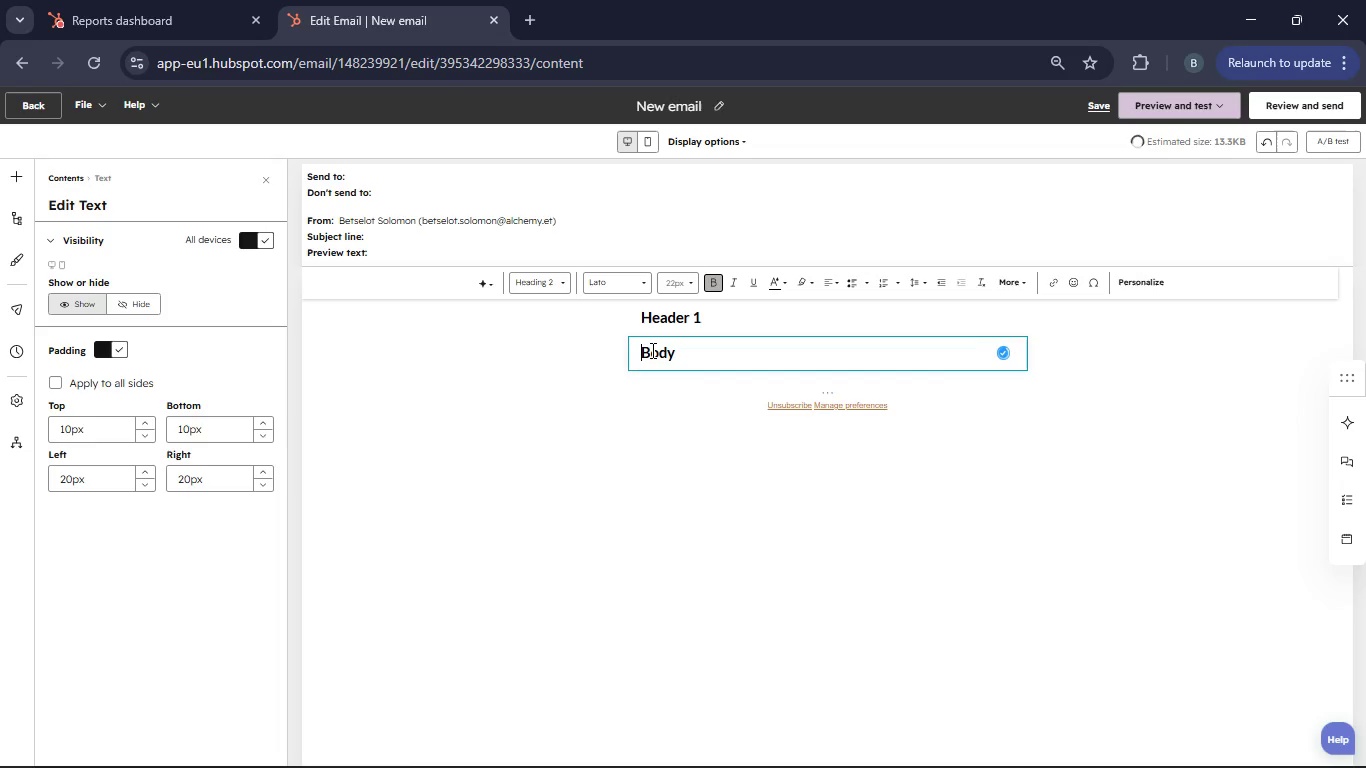 
key(ArrowRight)
 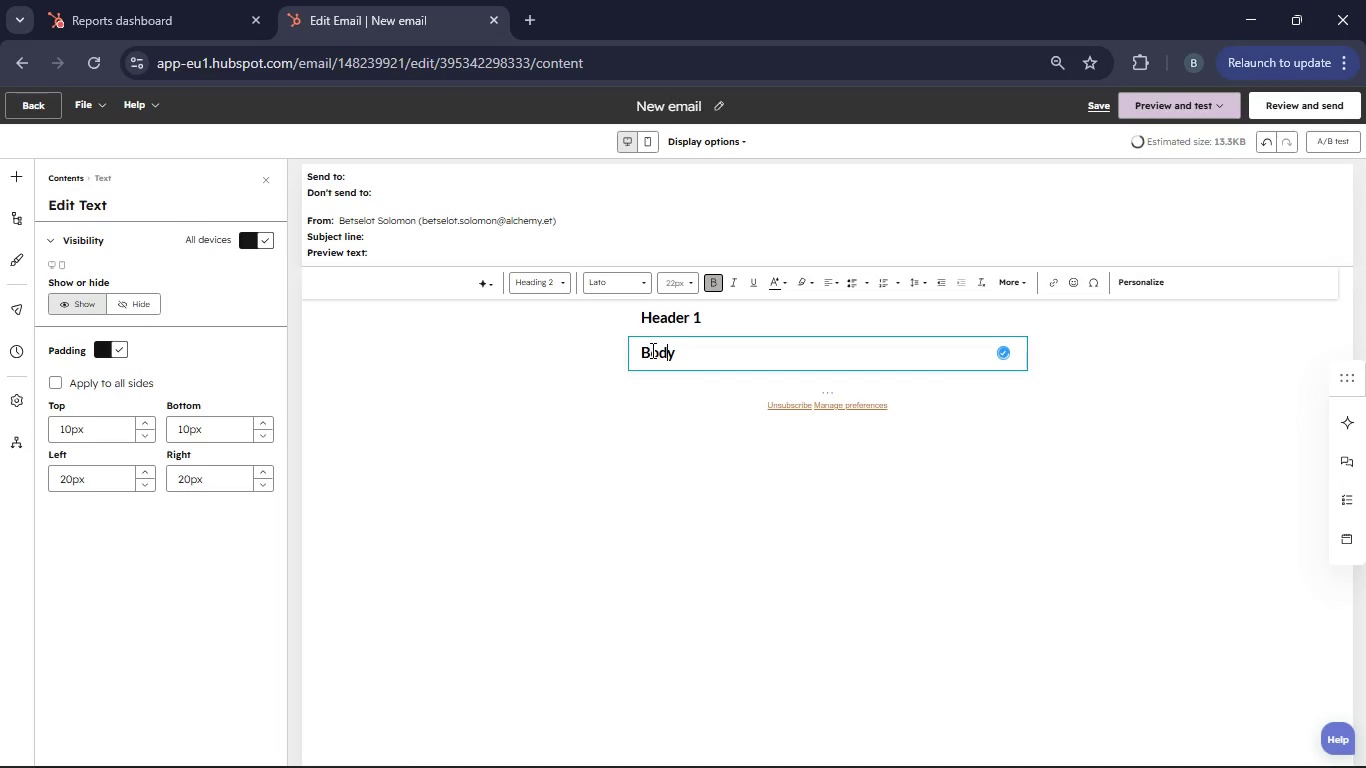 
key(ArrowRight)
 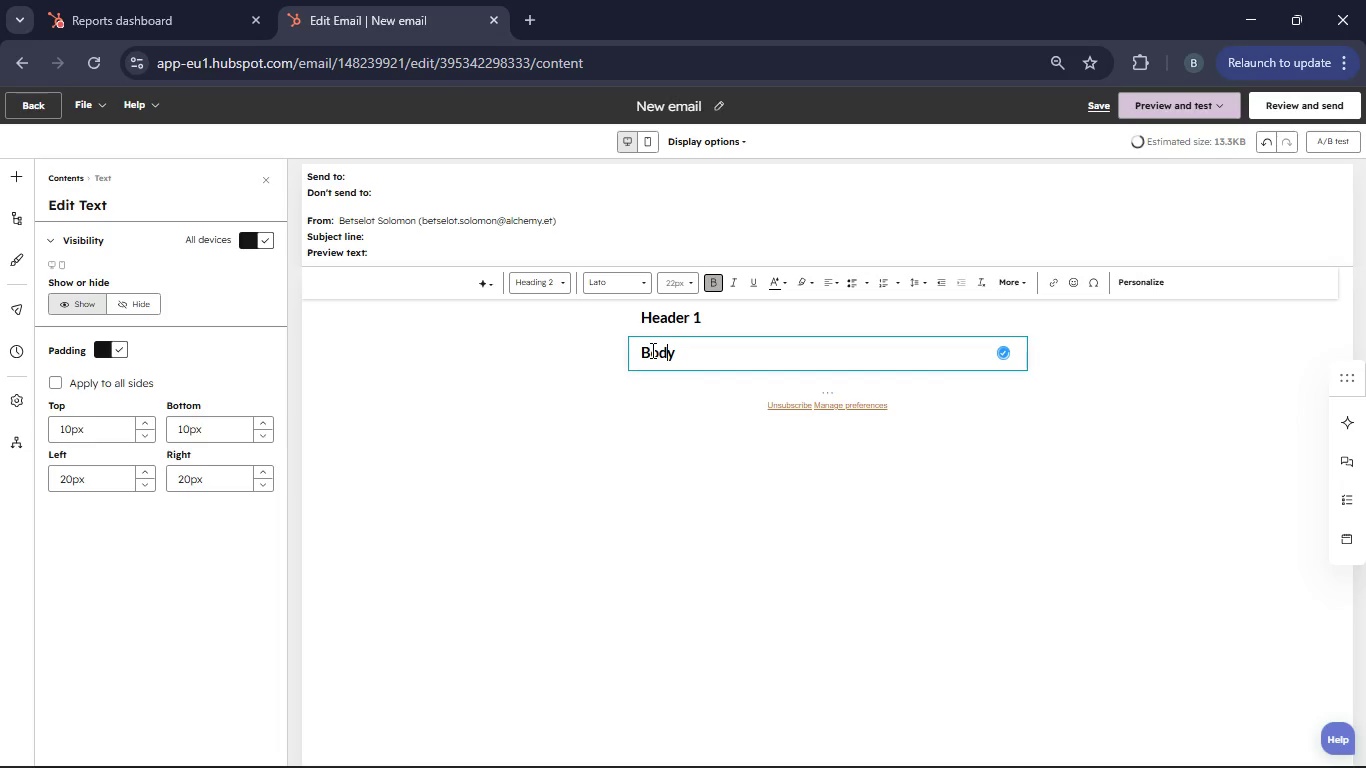 
key(ArrowRight)
 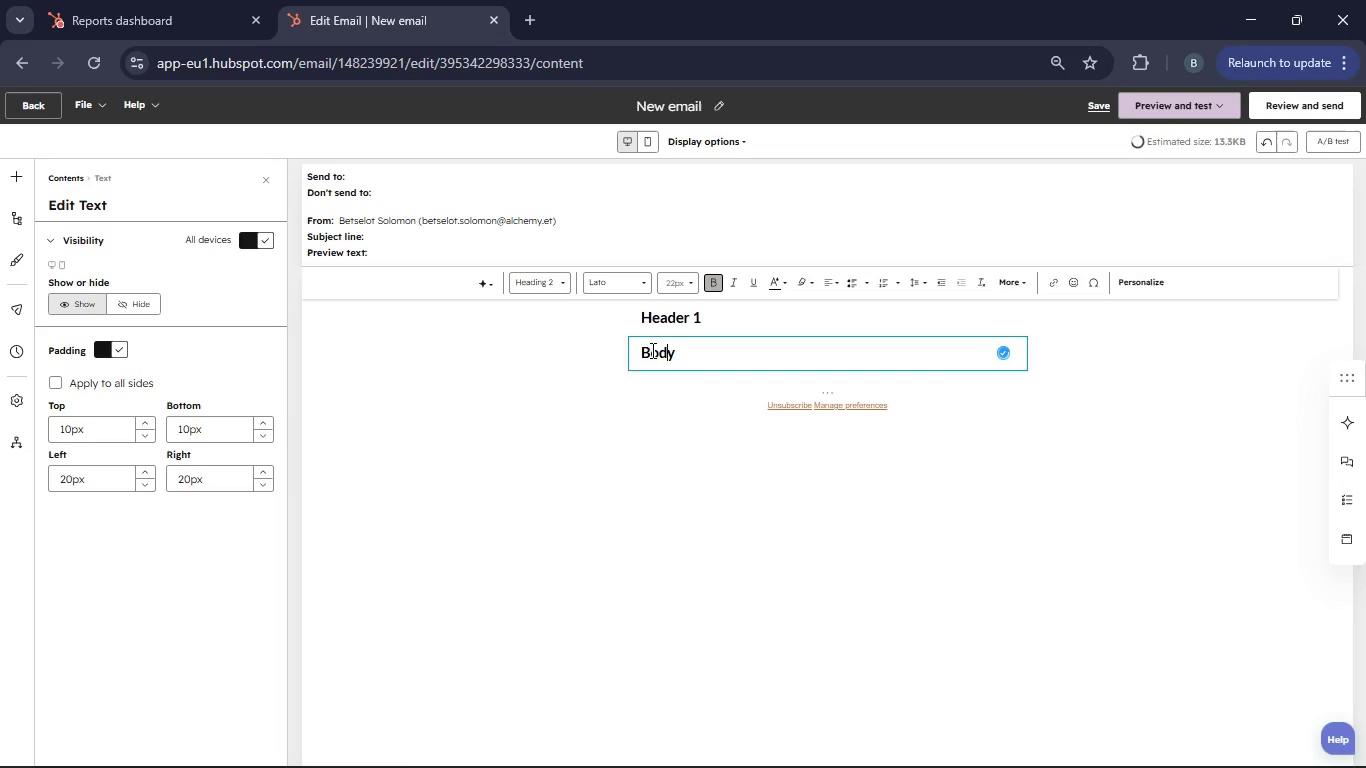 
key(ArrowRight)
 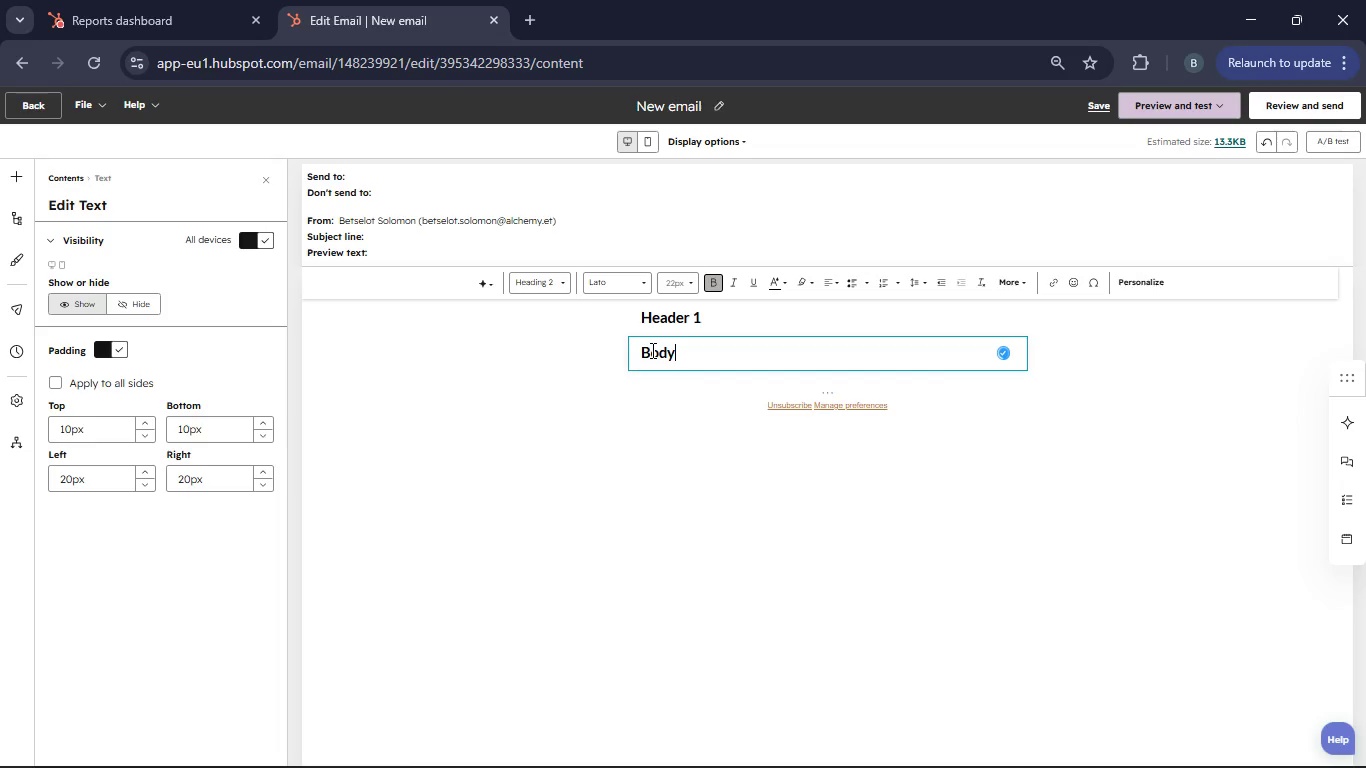 
key(Enter)
 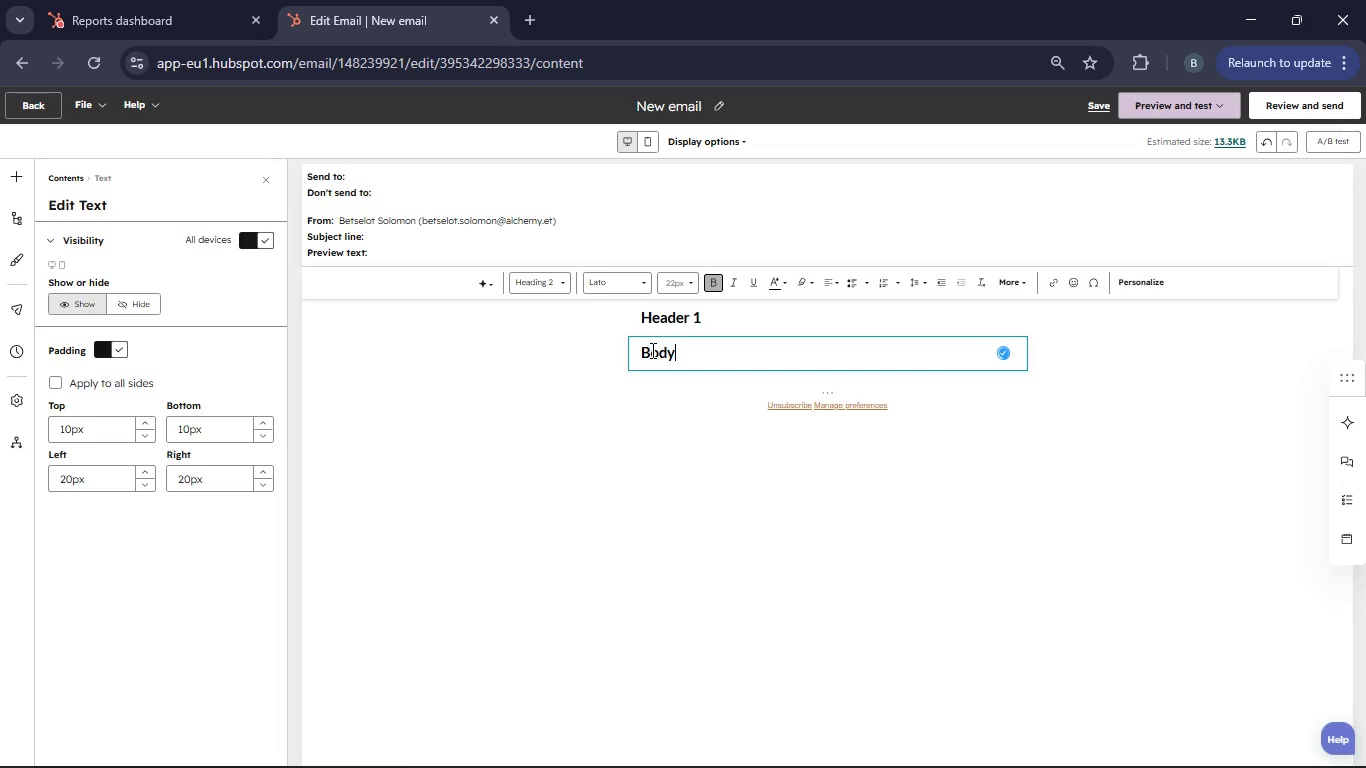 
key(Enter)
 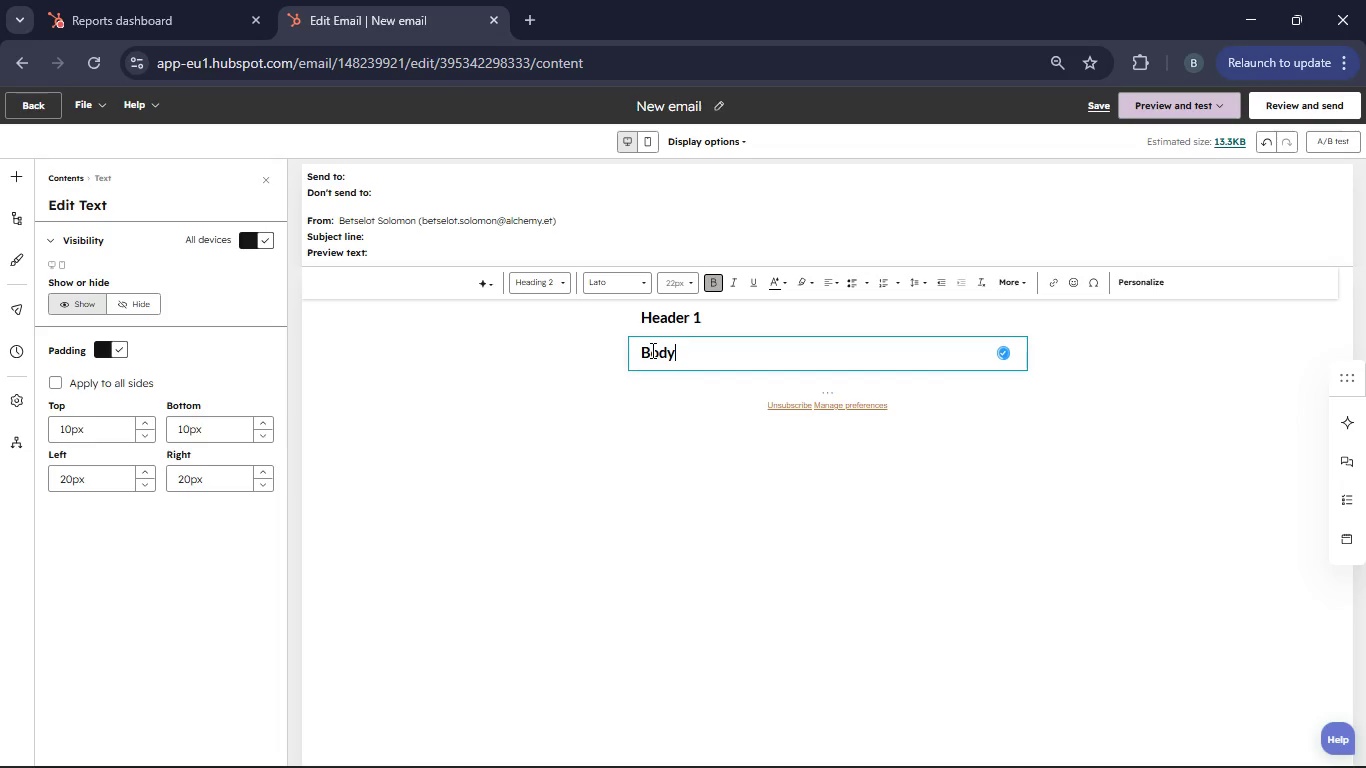 
key(Enter)
 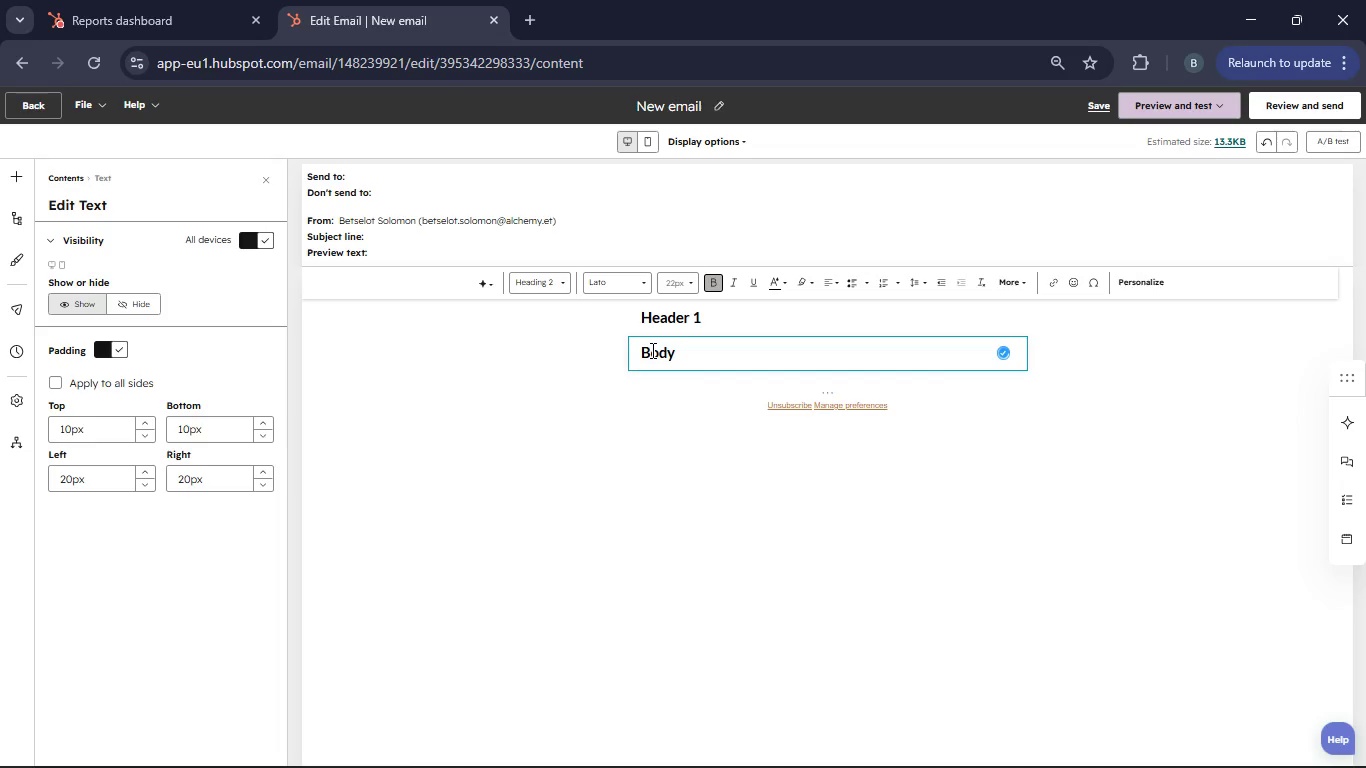 
key(Enter)
 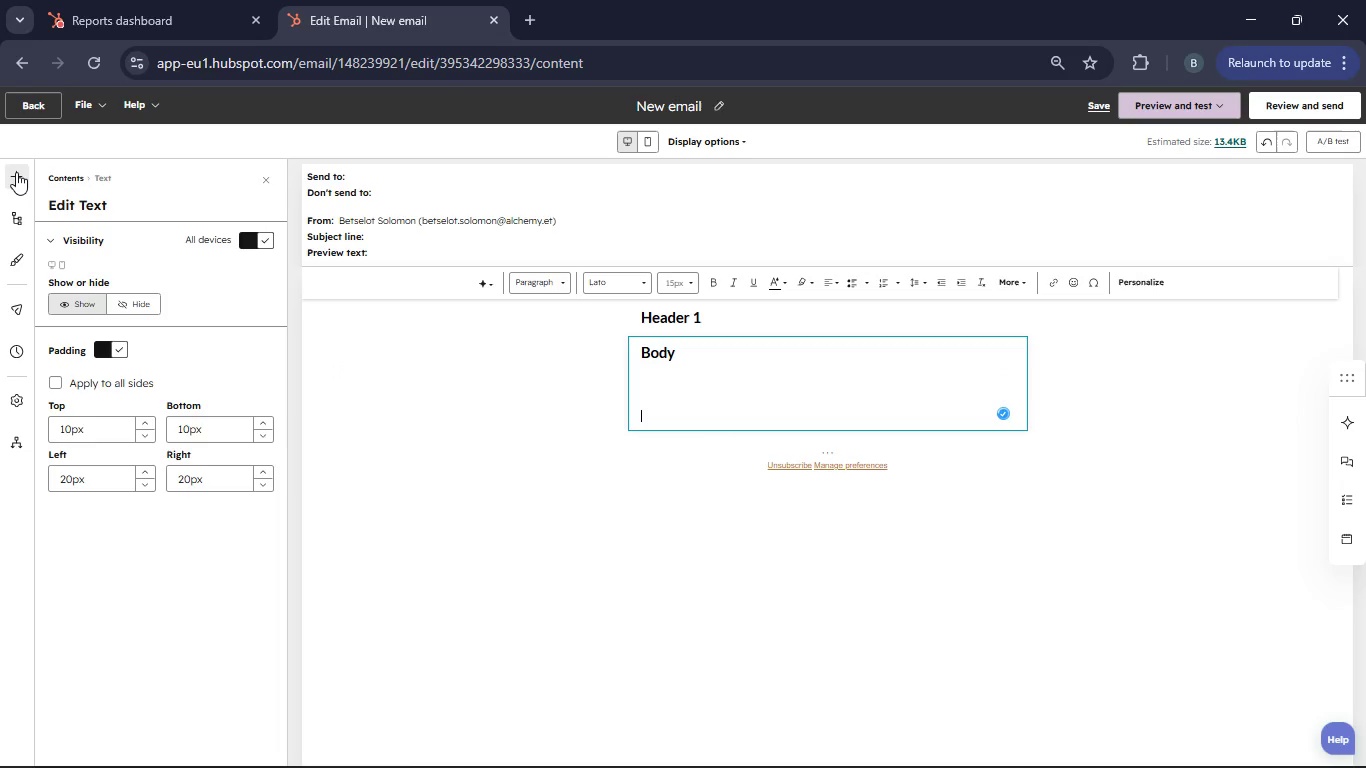 
left_click([16, 172])
 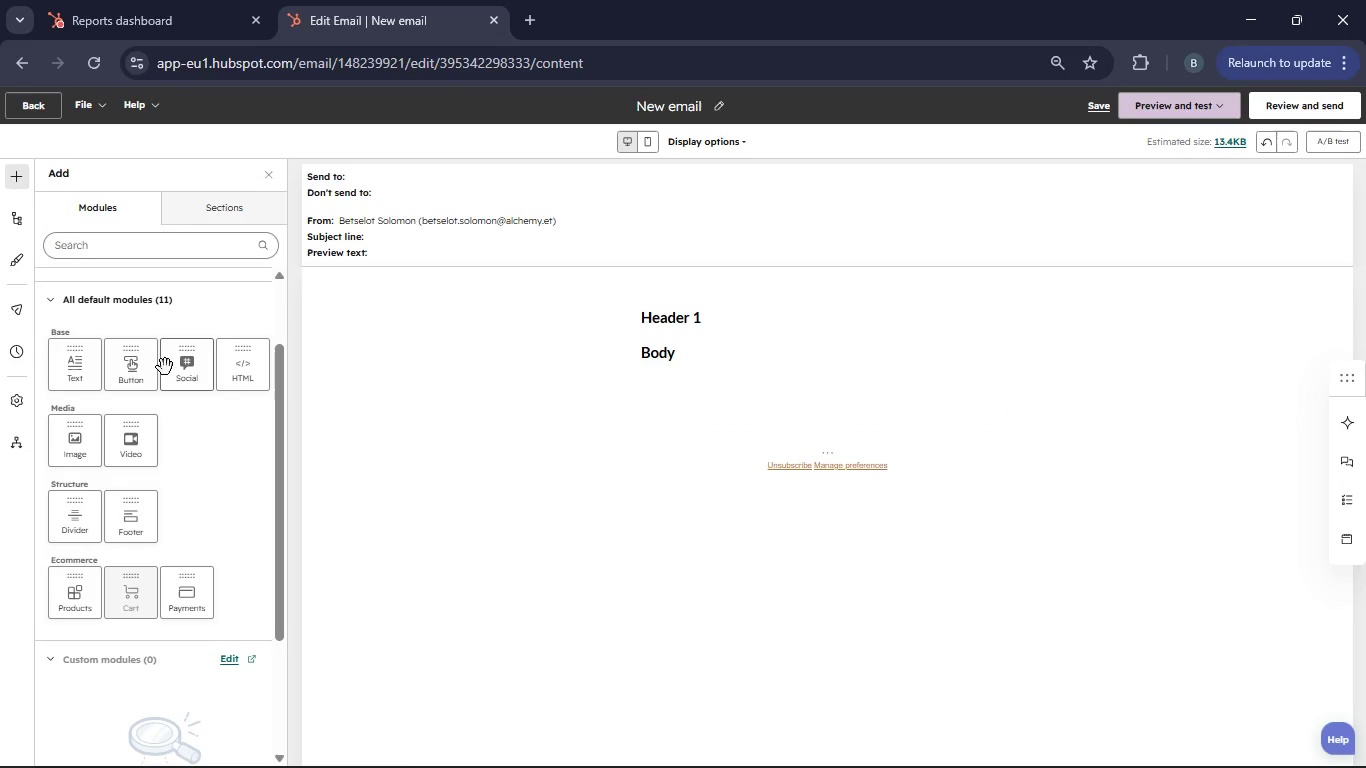 
left_click_drag(start_coordinate=[130, 357], to_coordinate=[843, 433])
 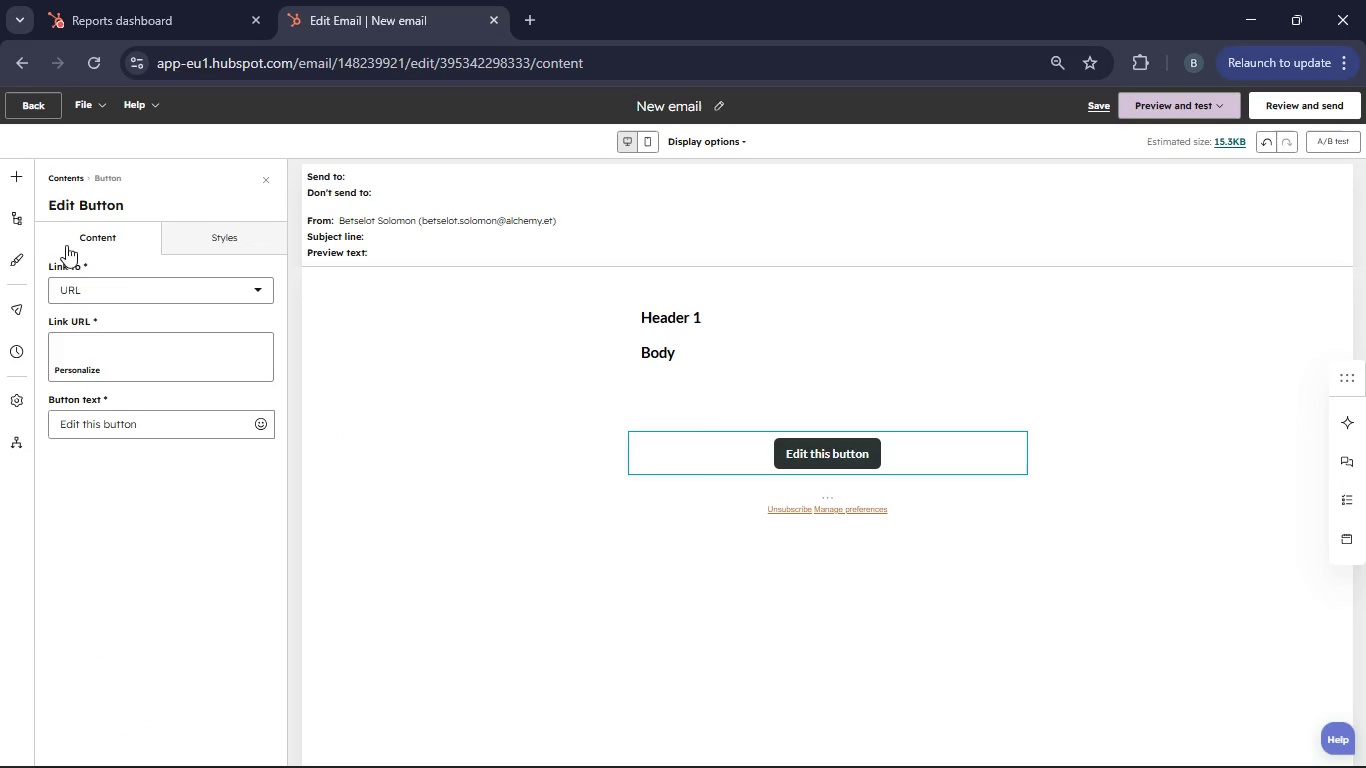 
left_click([10, 179])
 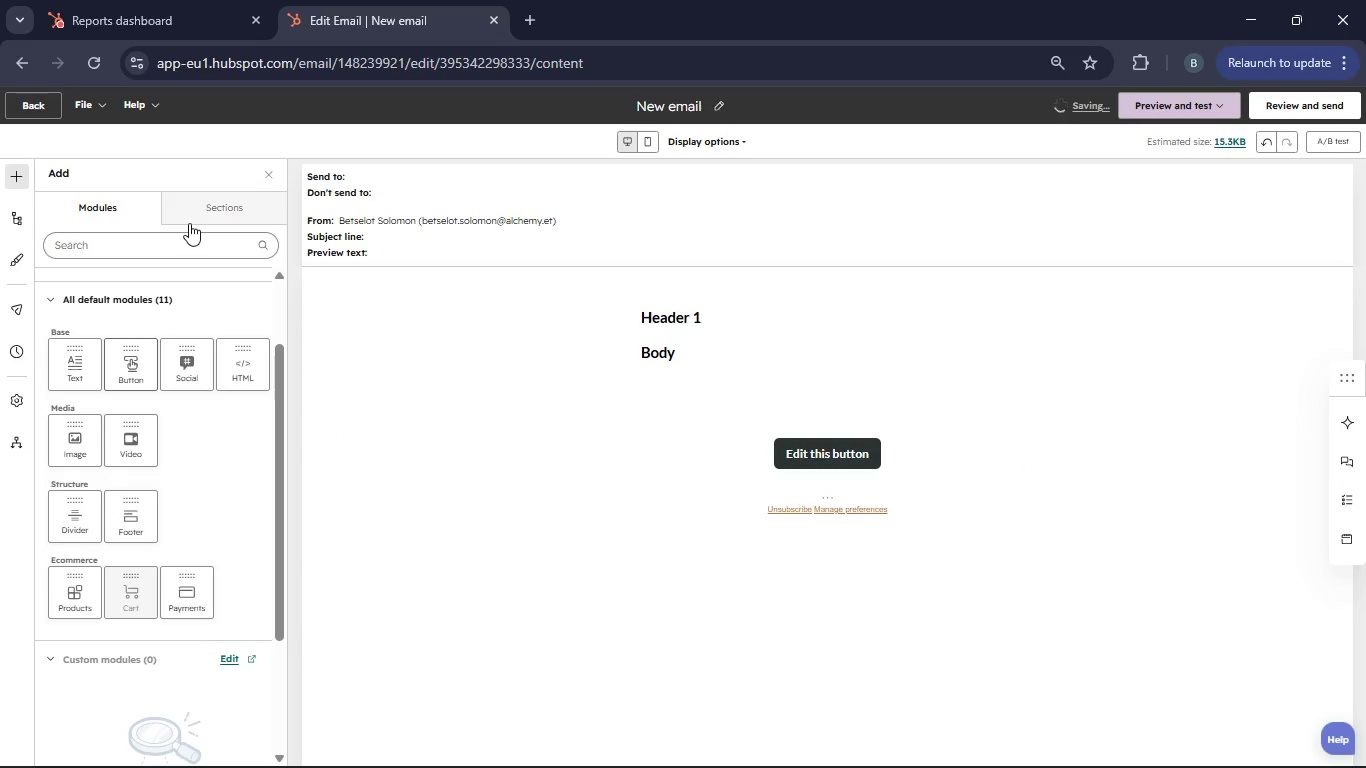 
left_click([196, 216])
 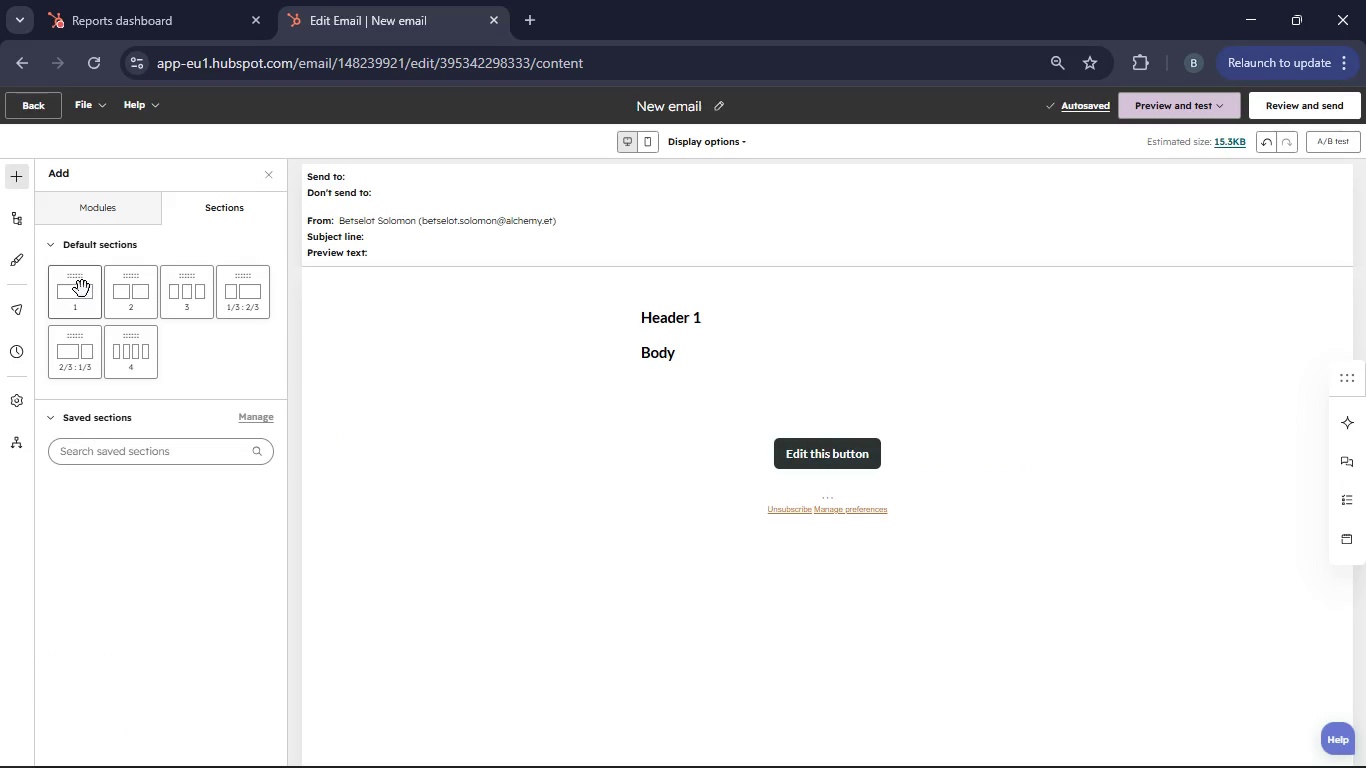 
left_click_drag(start_coordinate=[82, 283], to_coordinate=[847, 432])
 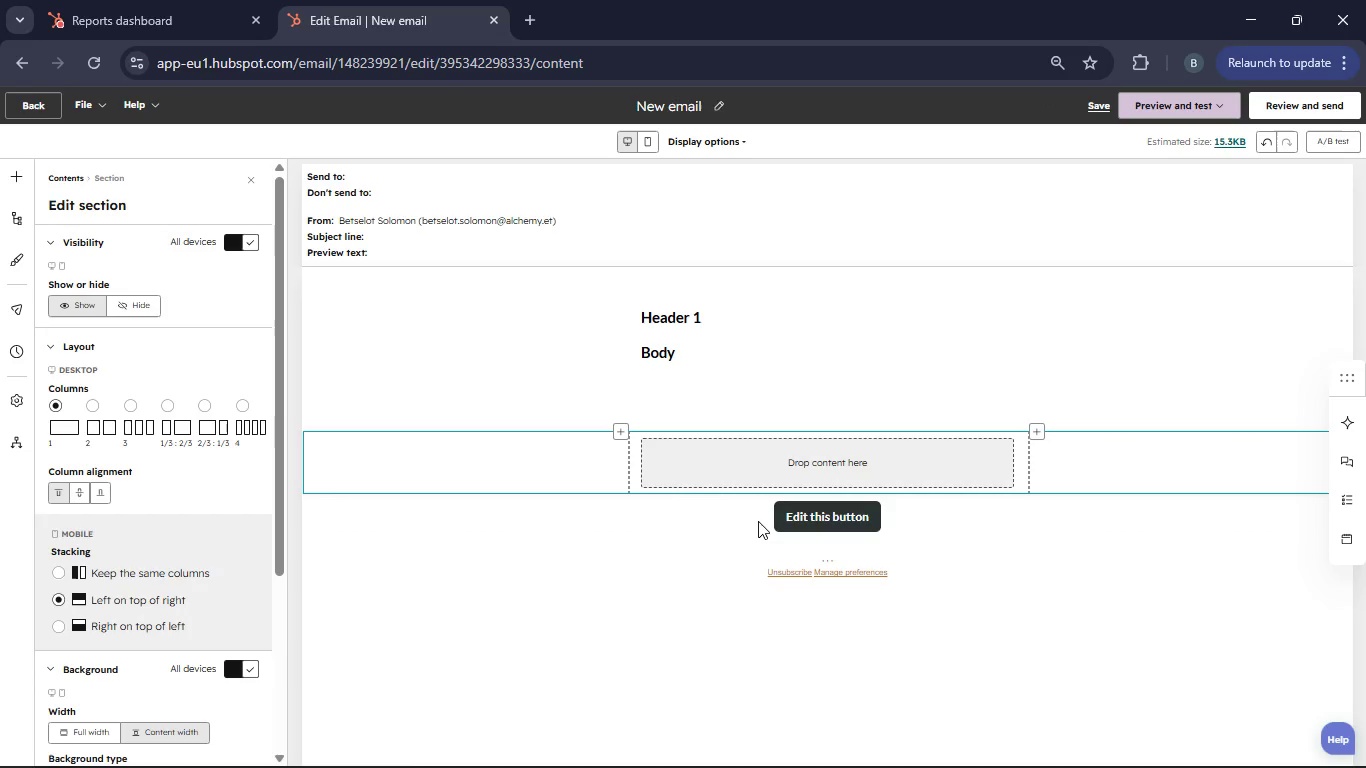 
left_click([746, 518])
 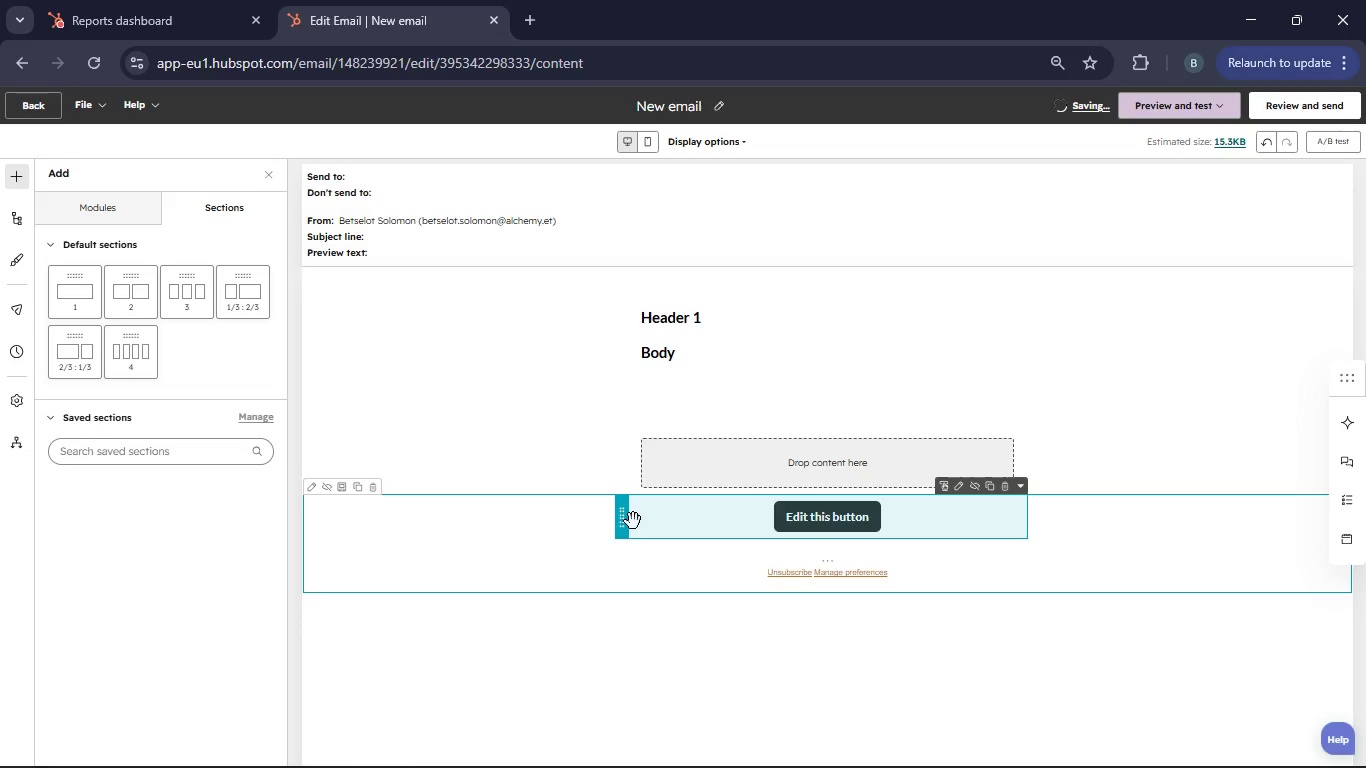 
left_click_drag(start_coordinate=[626, 520], to_coordinate=[714, 416])
 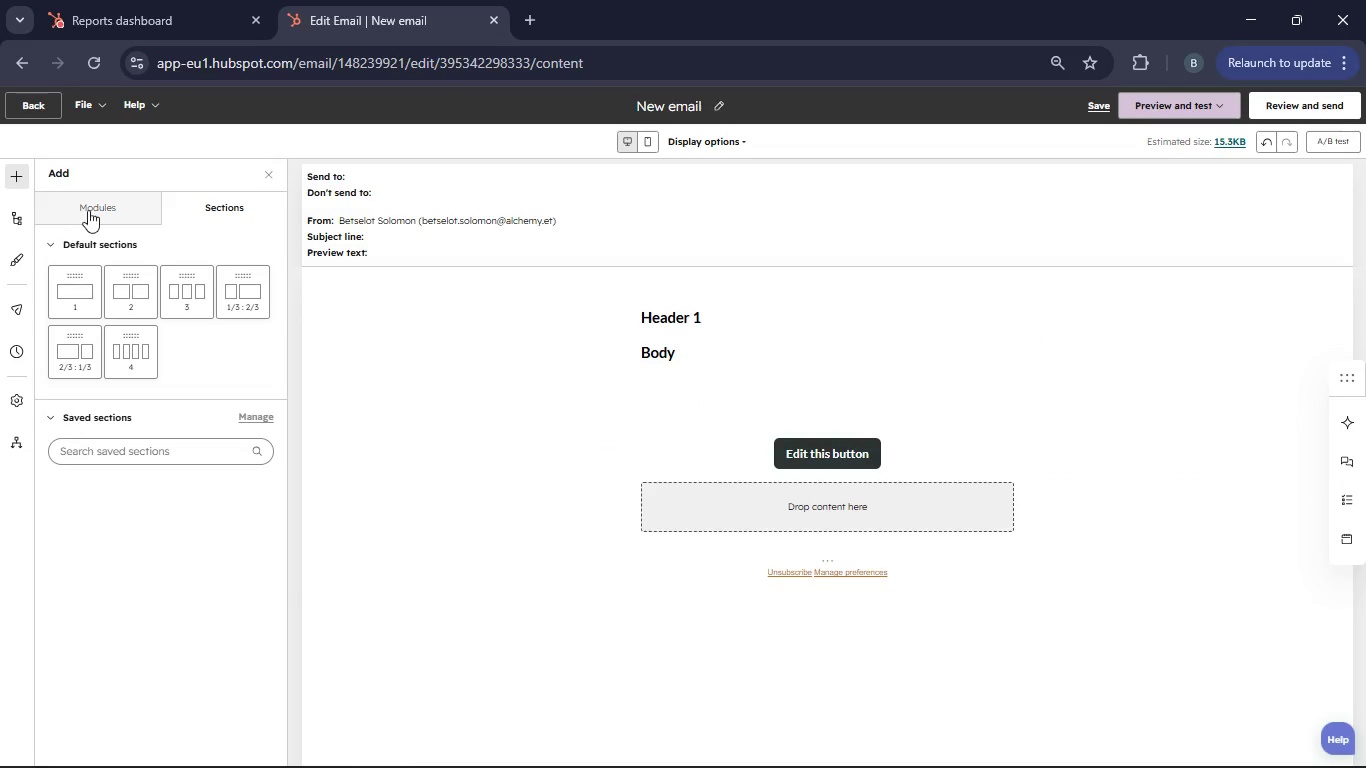 
left_click([88, 210])
 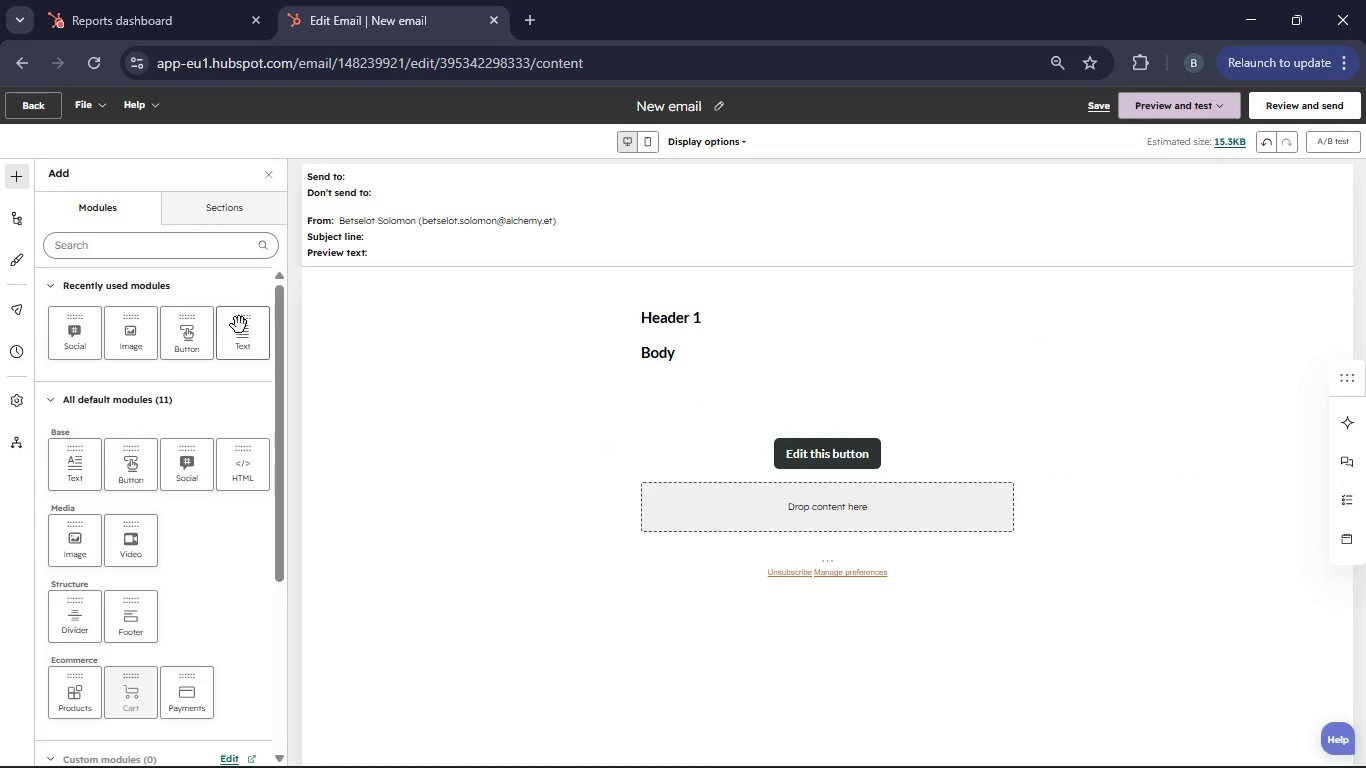 
left_click_drag(start_coordinate=[239, 325], to_coordinate=[739, 487])
 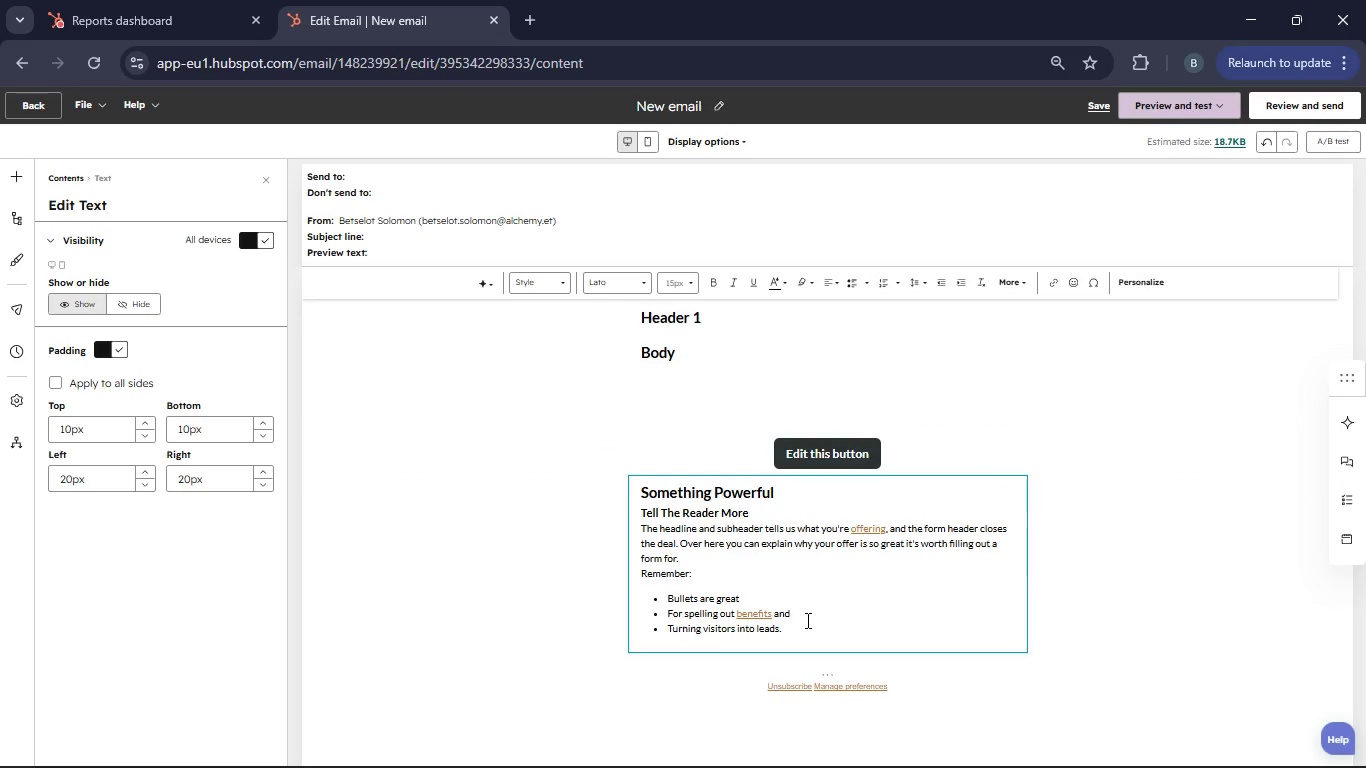 
left_click([801, 633])
 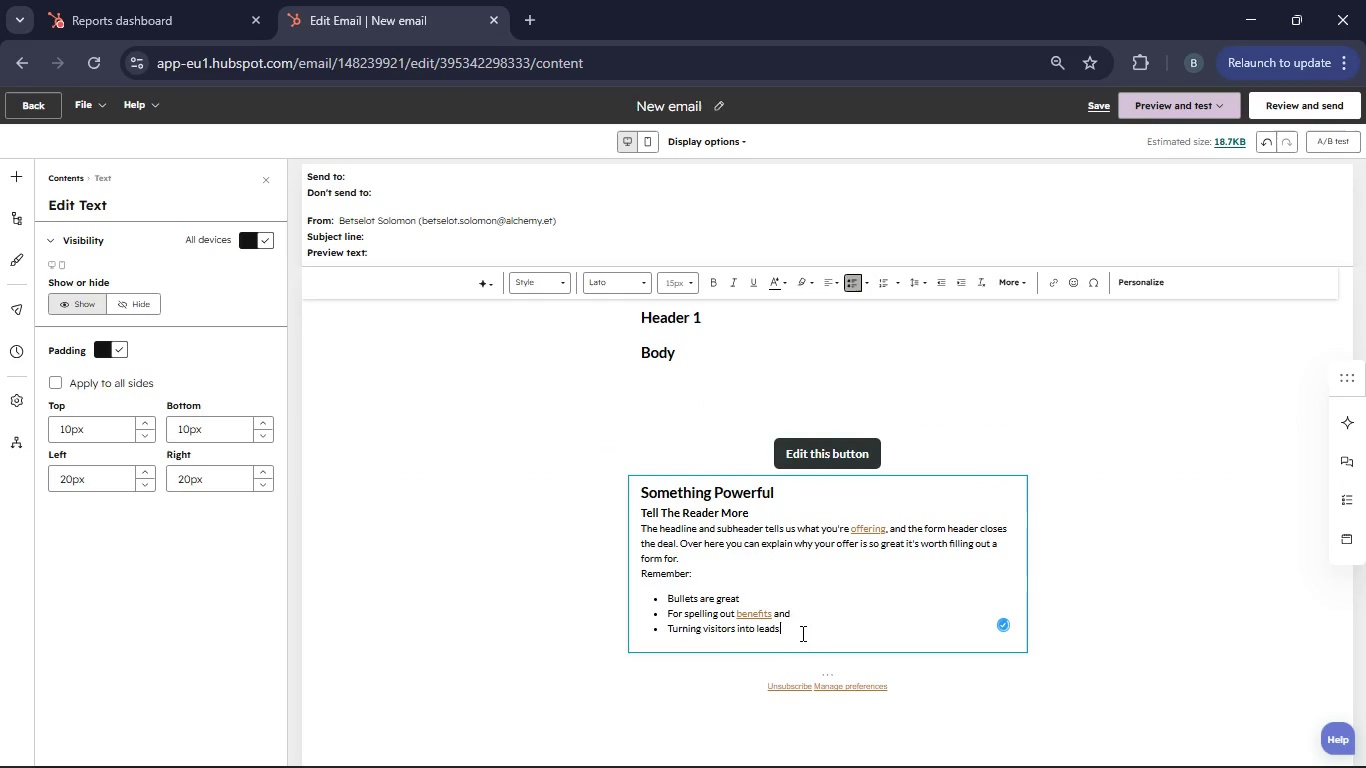 
left_click_drag(start_coordinate=[801, 633], to_coordinate=[652, 491])
 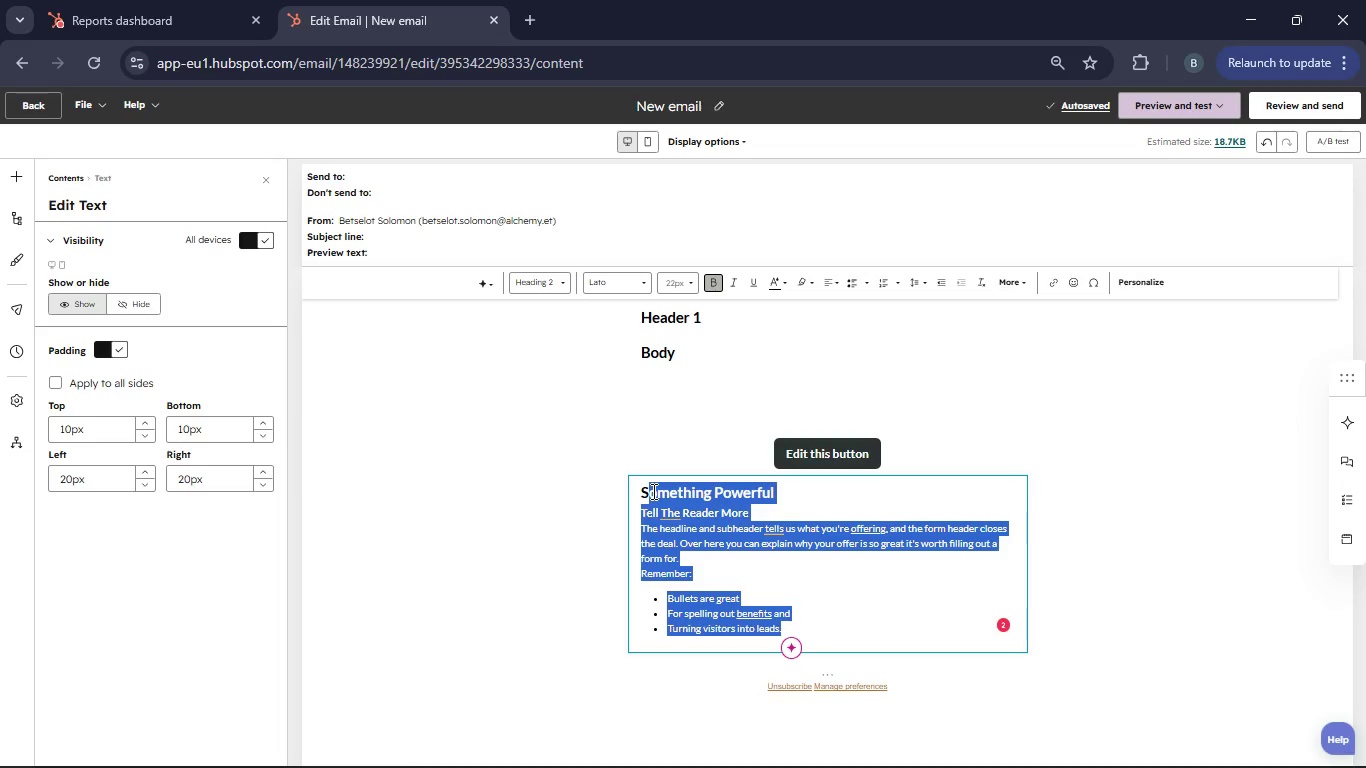 
key(Backspace)
key(Backspace)
type(Footer)
 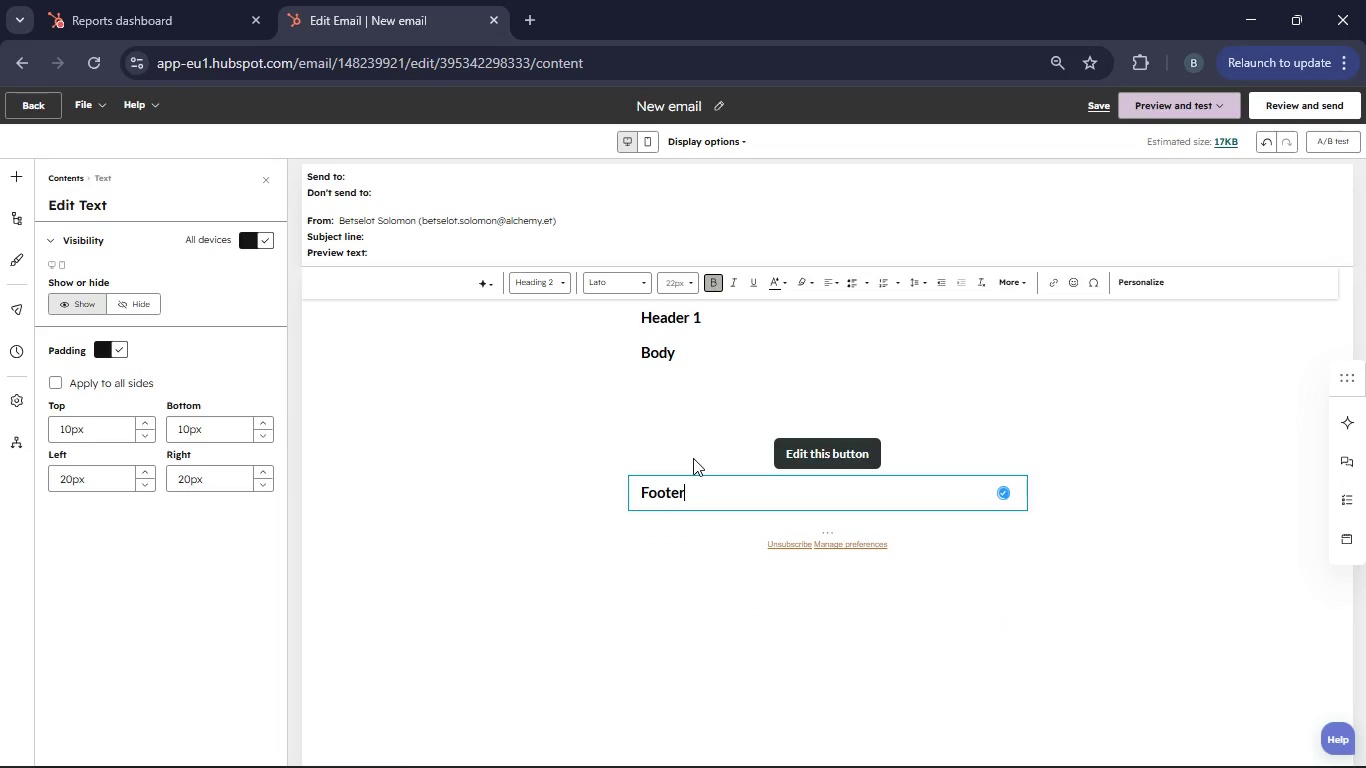 
key(Enter)
 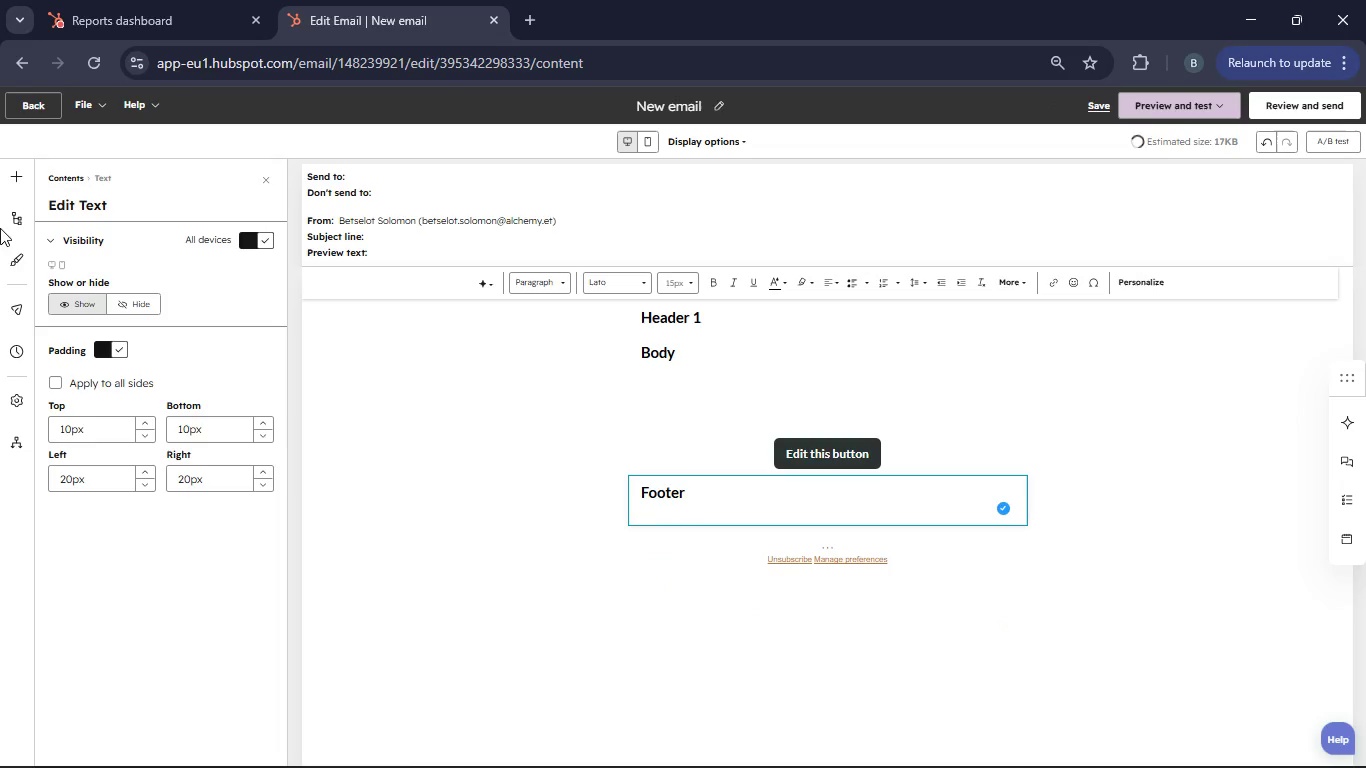 
mouse_move([21, 228])
 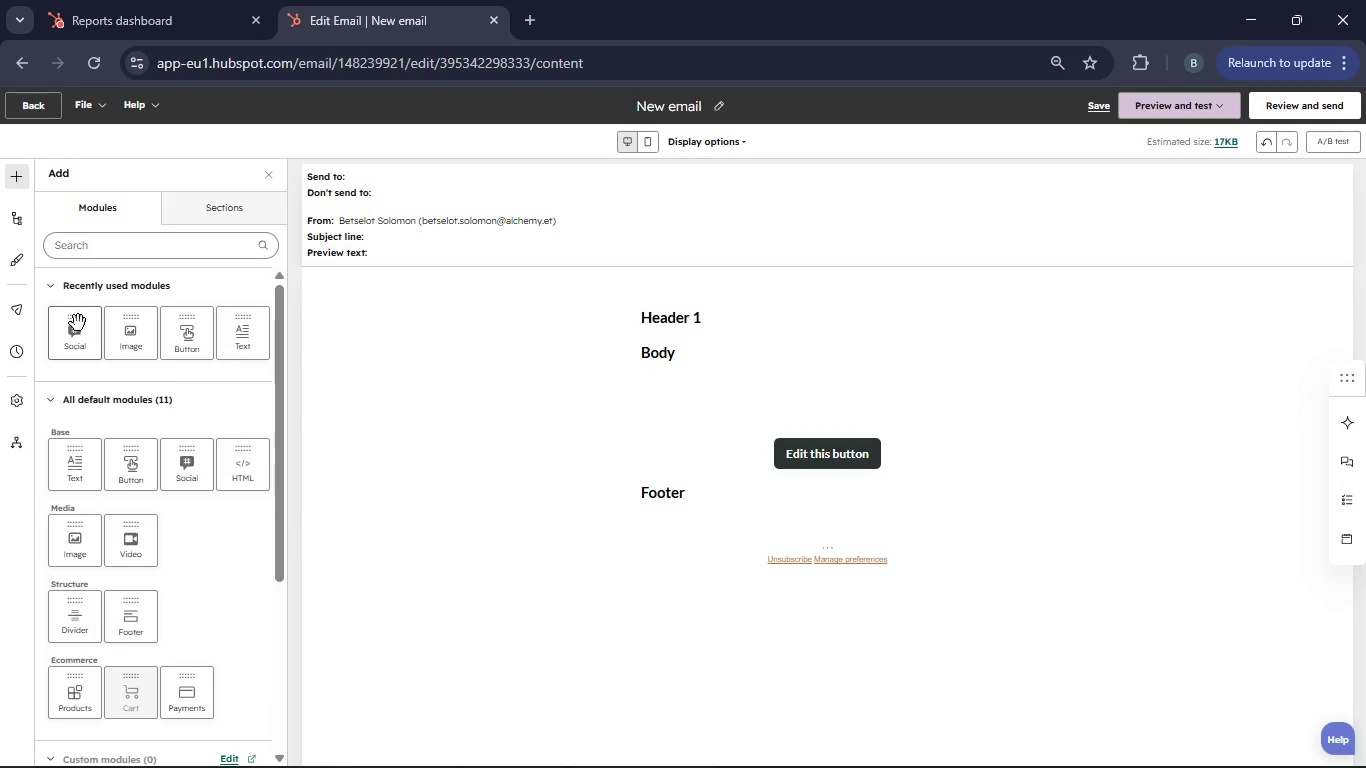 
left_click_drag(start_coordinate=[77, 321], to_coordinate=[841, 527])
 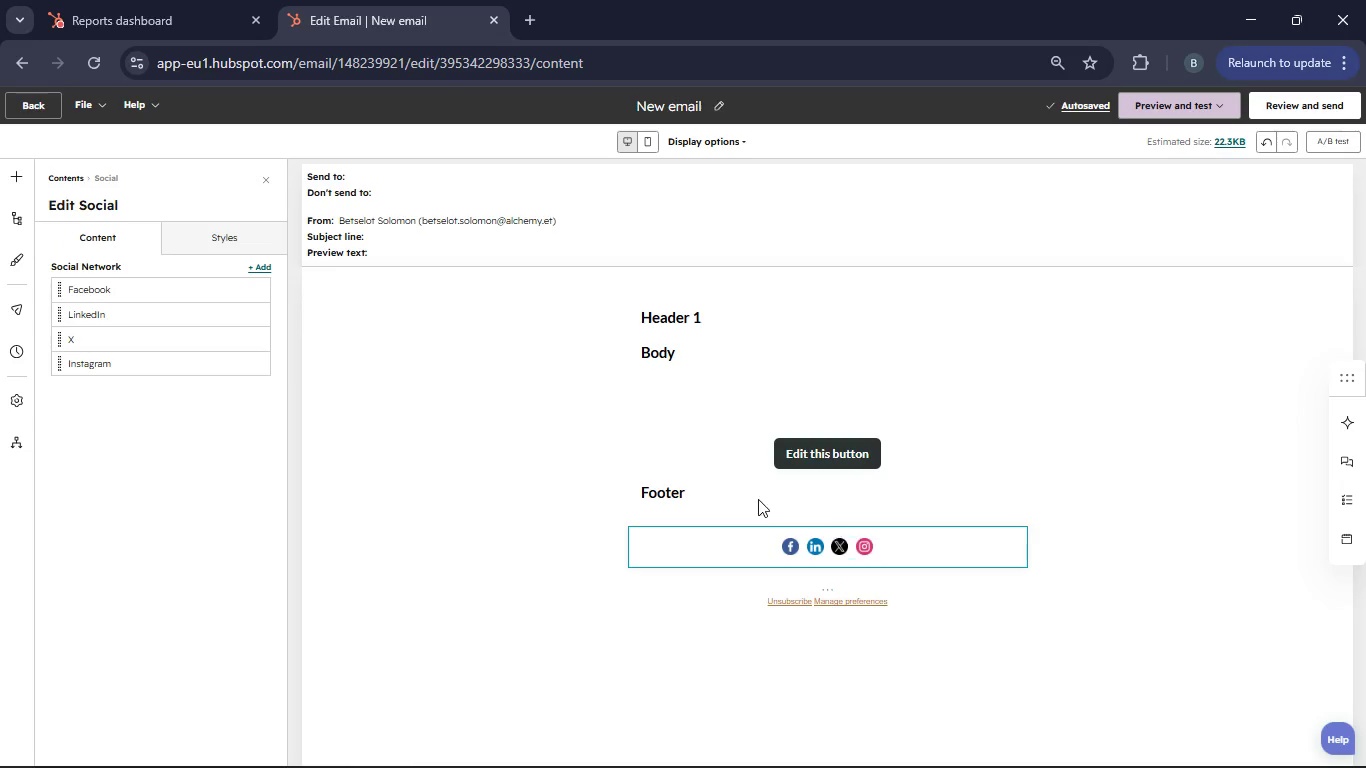 
wait(5.69)
 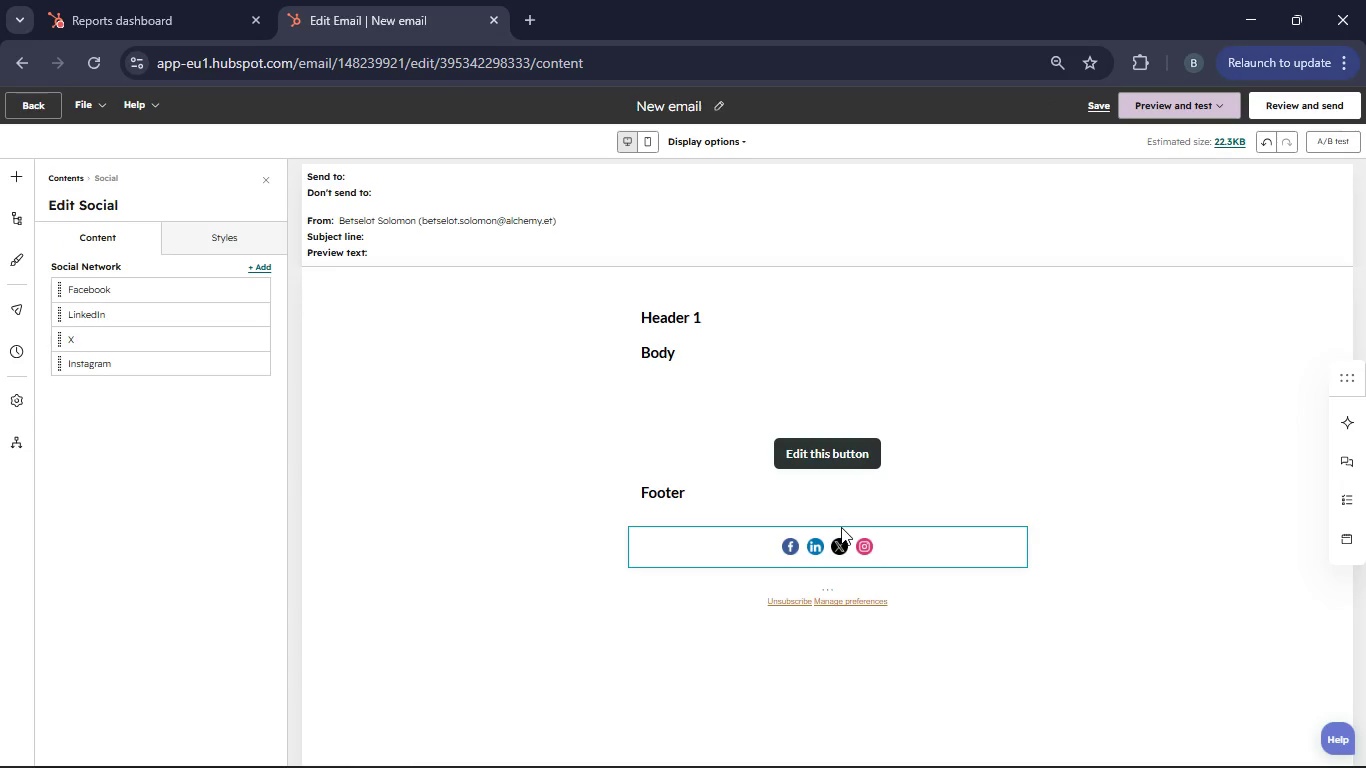 
left_click([617, 498])
 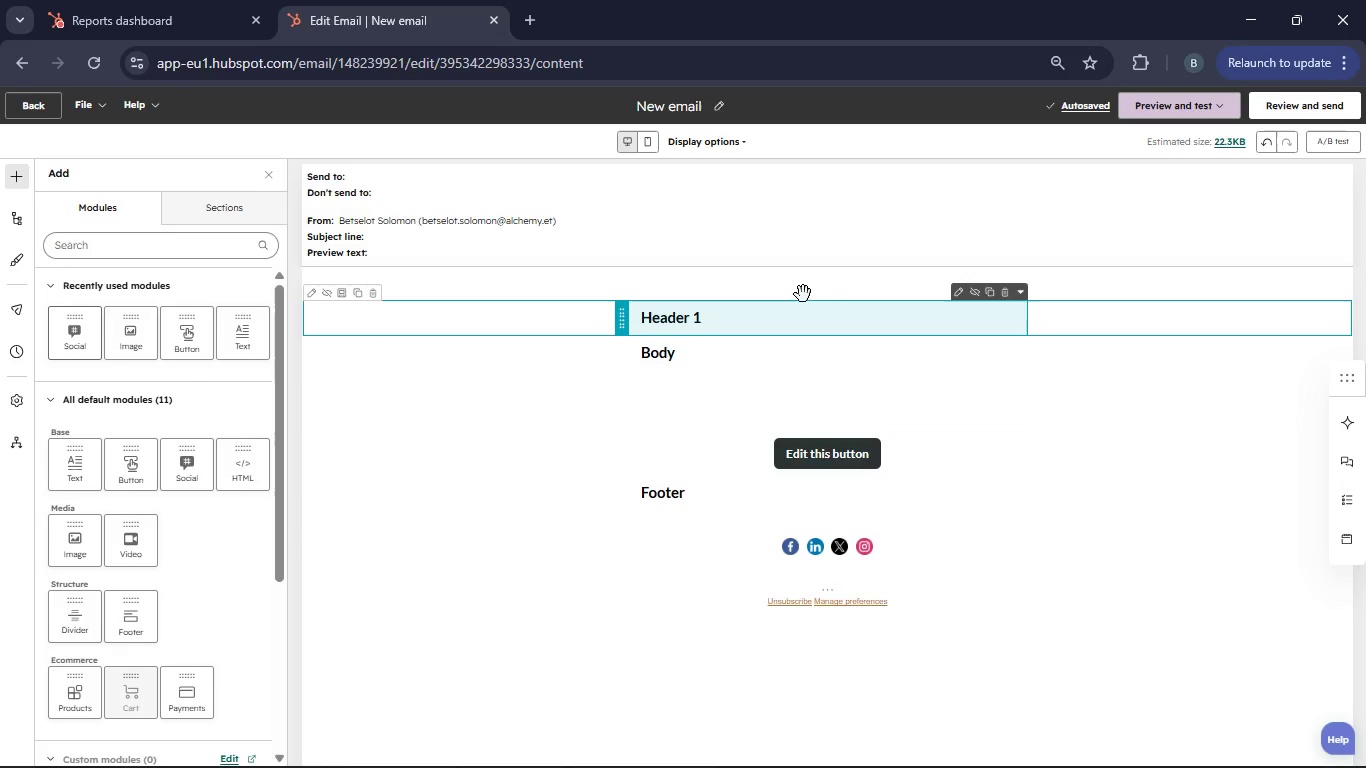 
left_click([705, 103])
 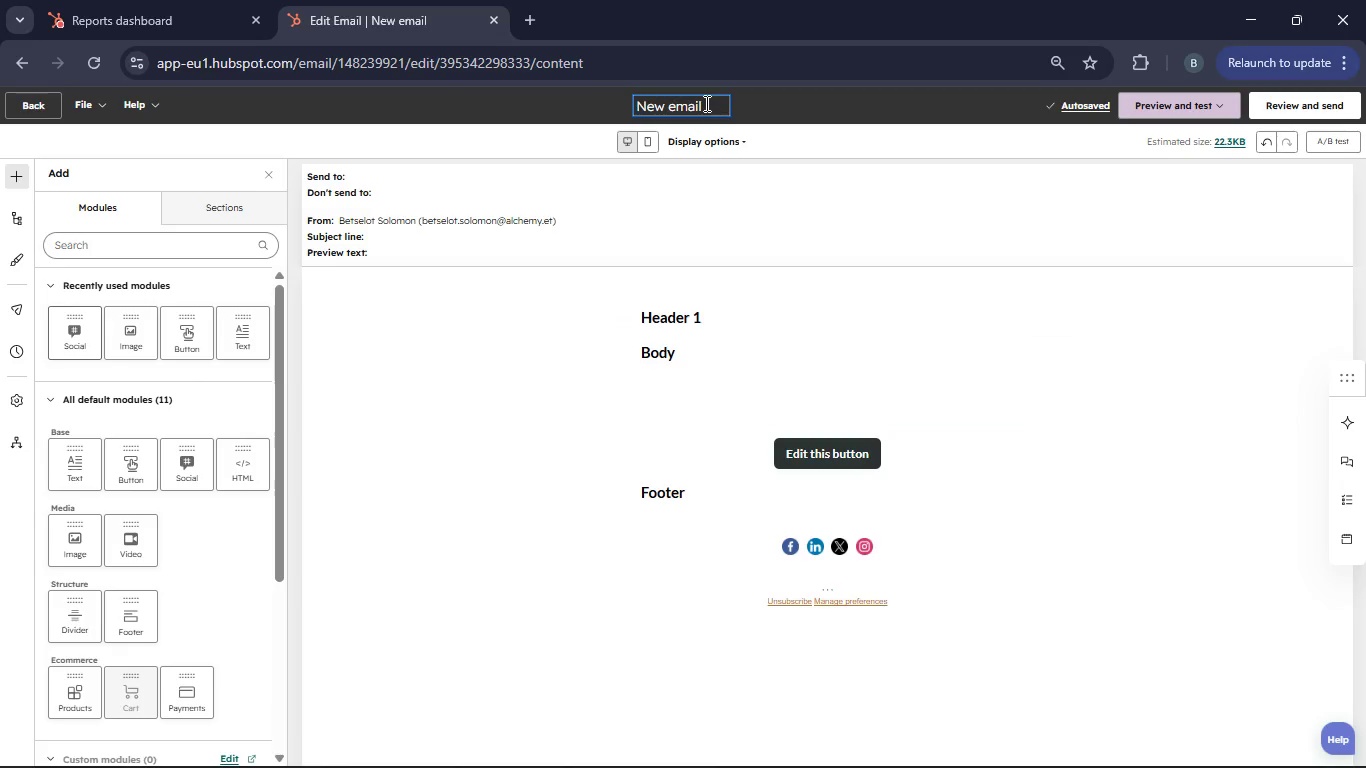 
key(Backspace)
key(Backspace)
key(Backspace)
key(Backspace)
key(Backspace)
key(Backspace)
key(Backspace)
key(Backspace)
type(Emai 4 )
 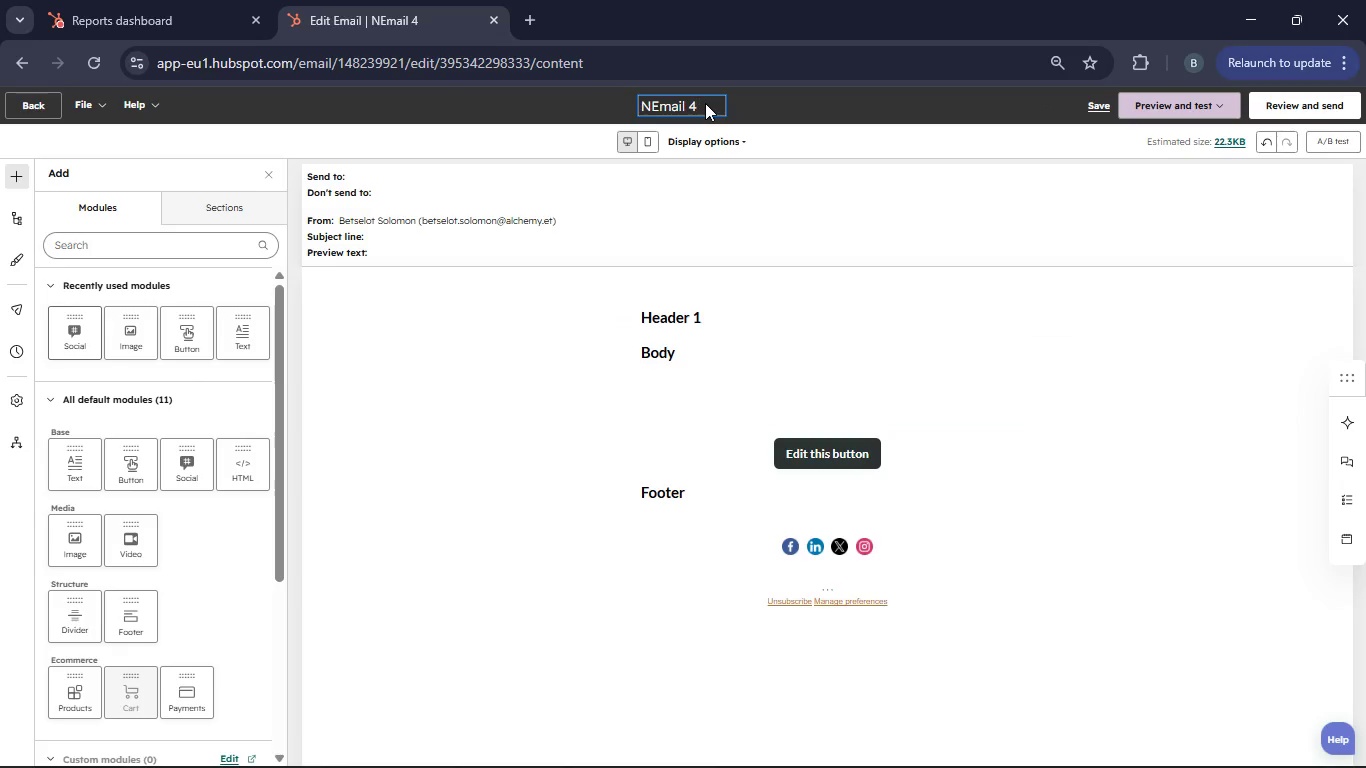 
hold_key(key=L, duration=8.11)
 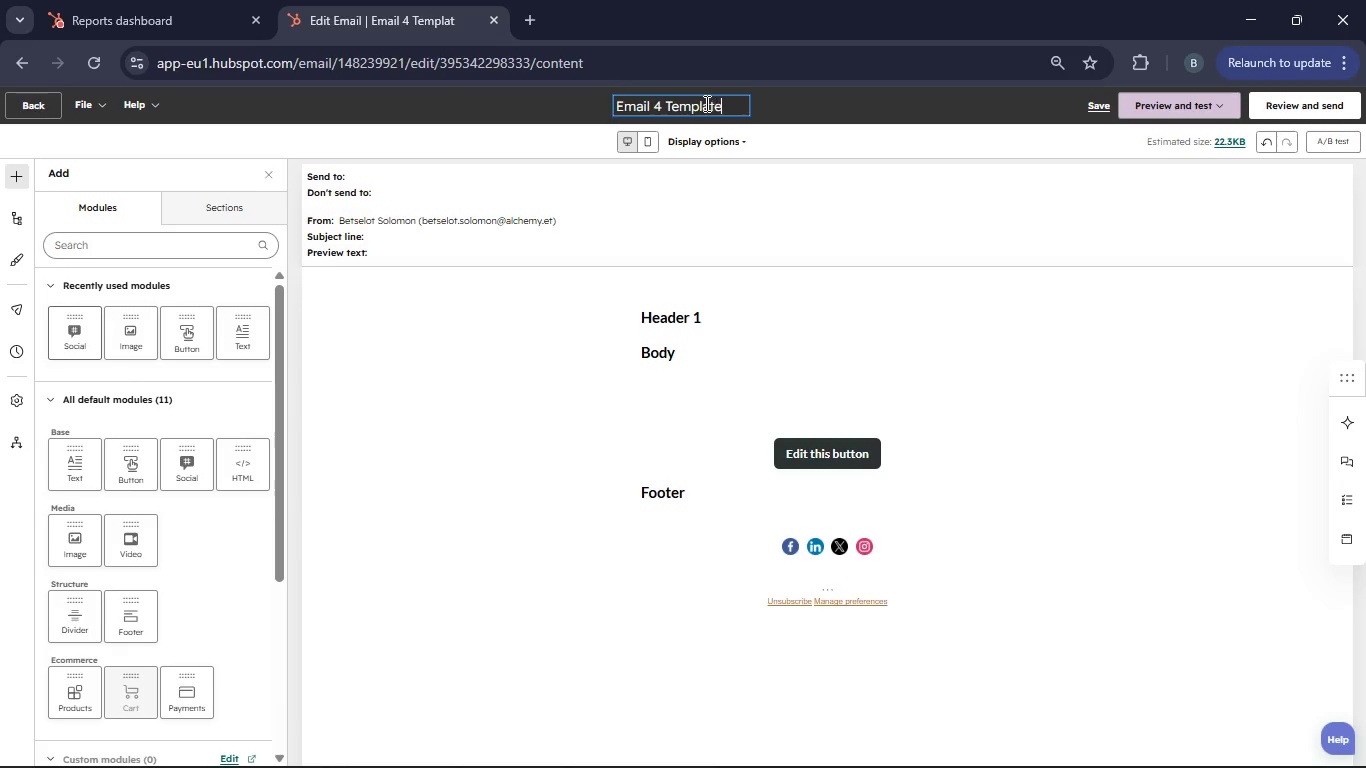 
key(ArrowLeft)
 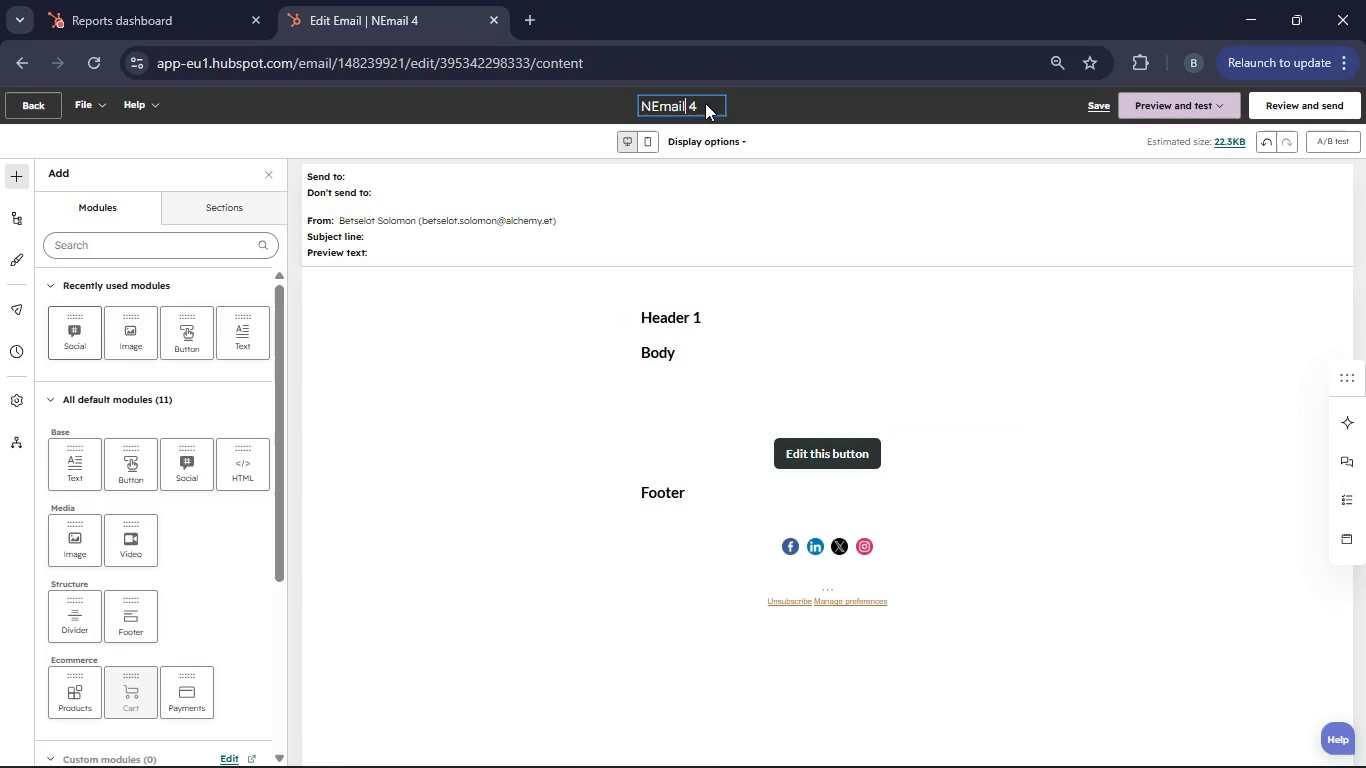 
key(ArrowLeft)
 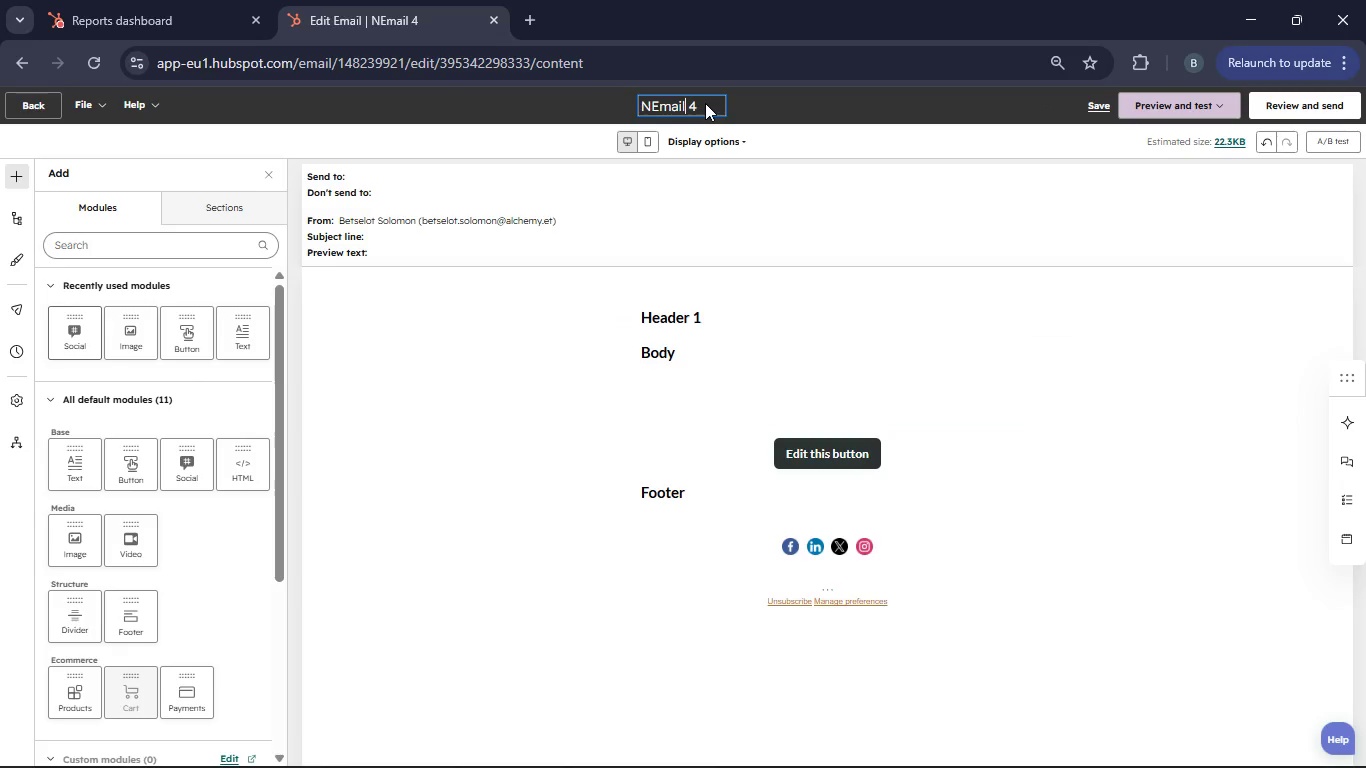 
key(ArrowLeft)
 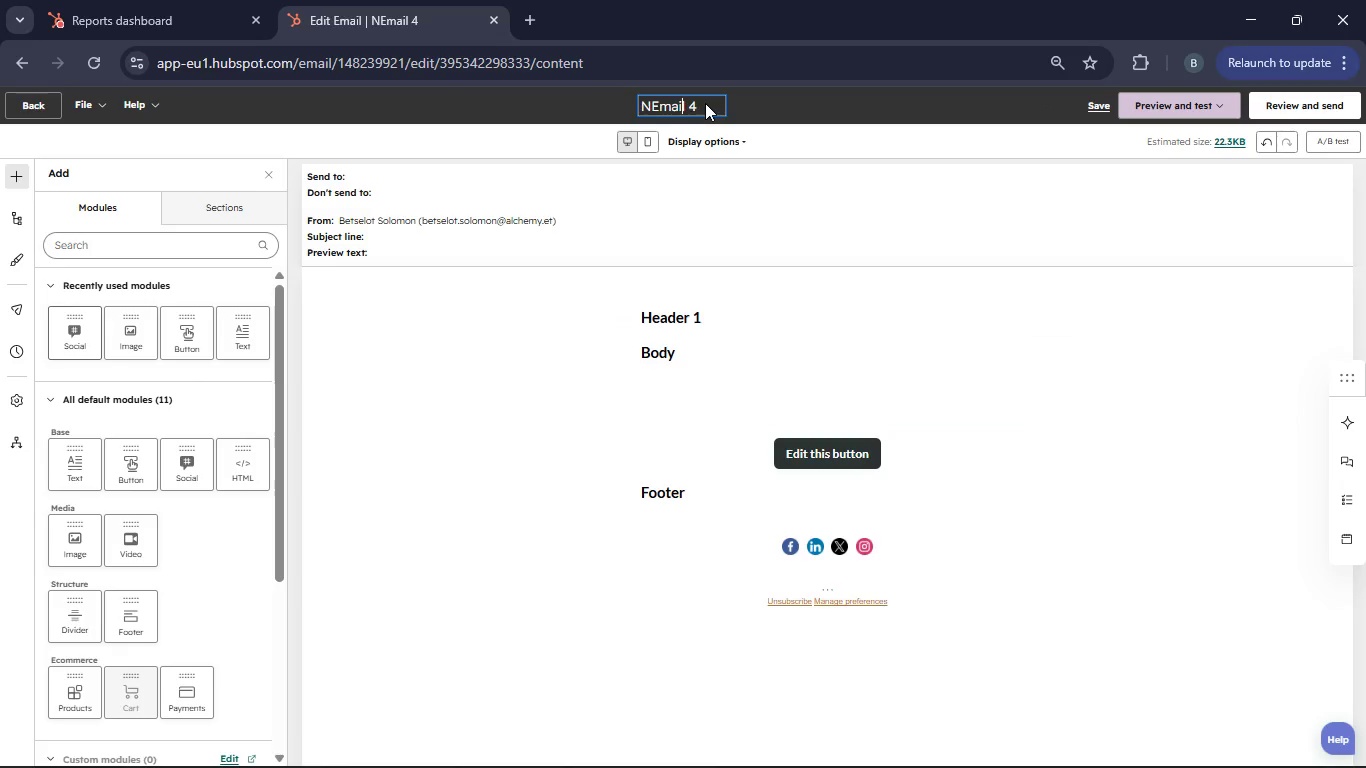 
key(ArrowLeft)
 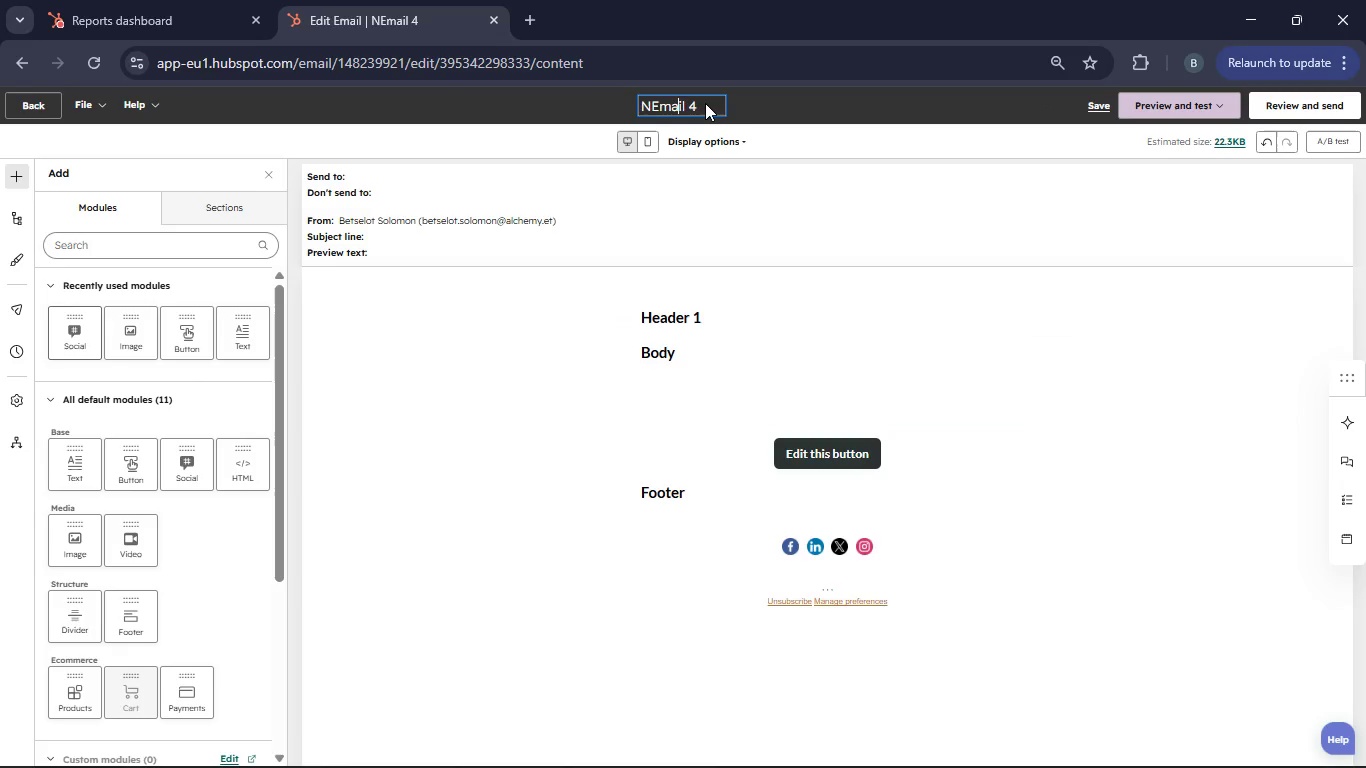 
key(ArrowLeft)
 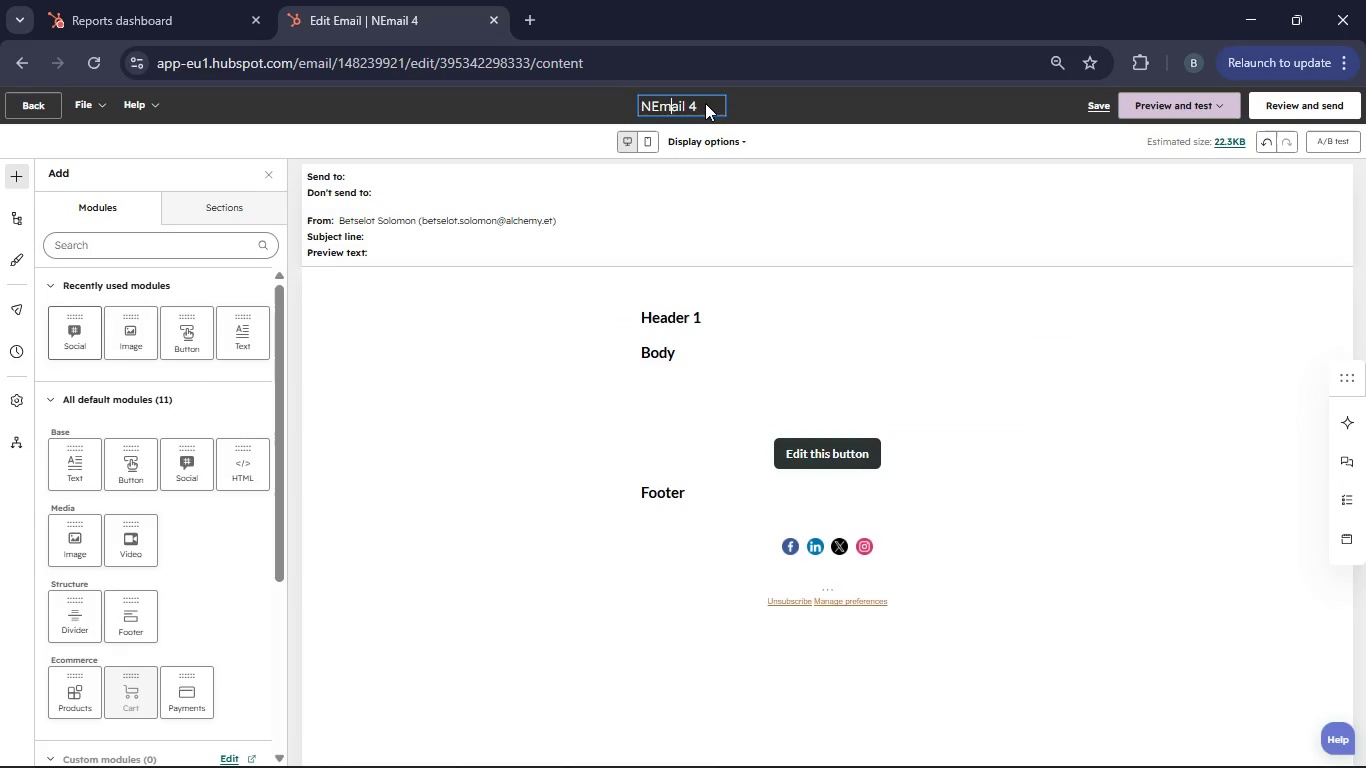 
key(ArrowLeft)
 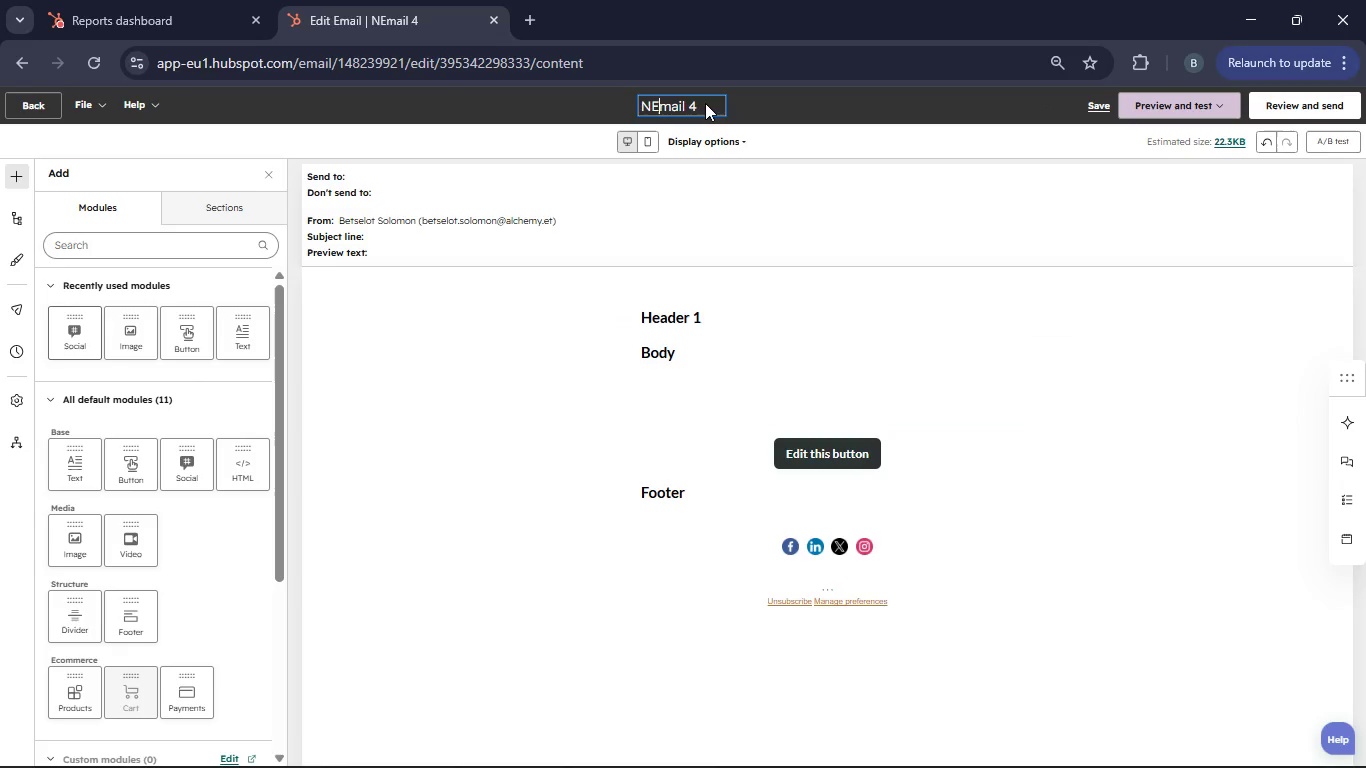 
key(ArrowLeft)
 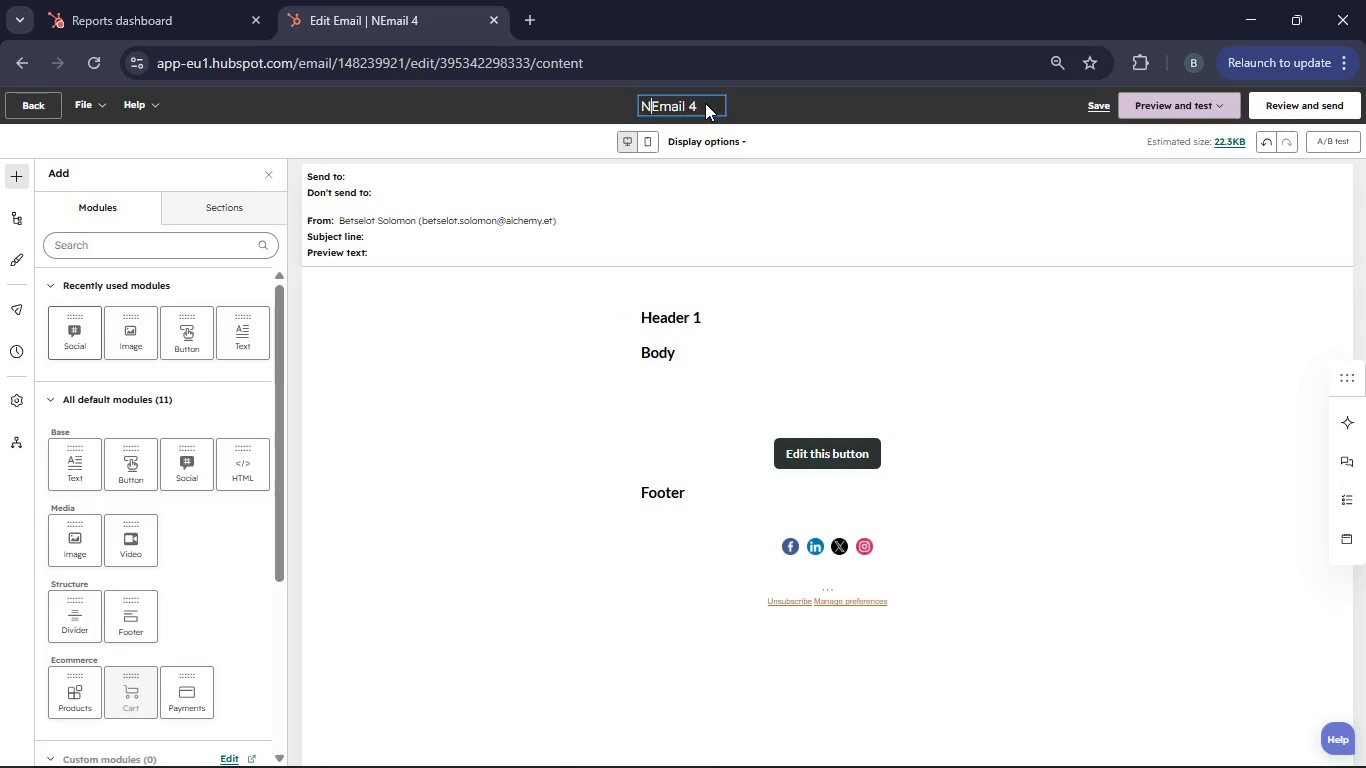 
key(ArrowLeft)
 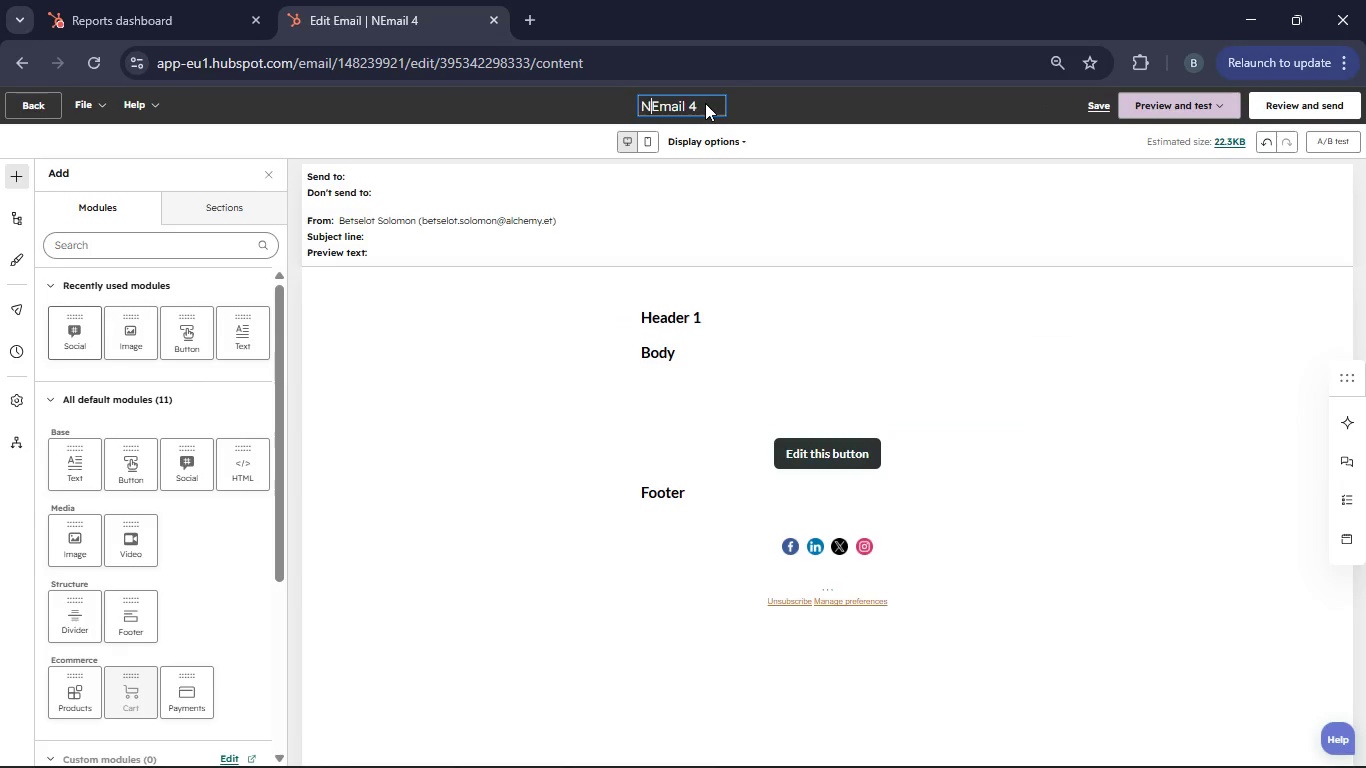 
key(Backspace)
 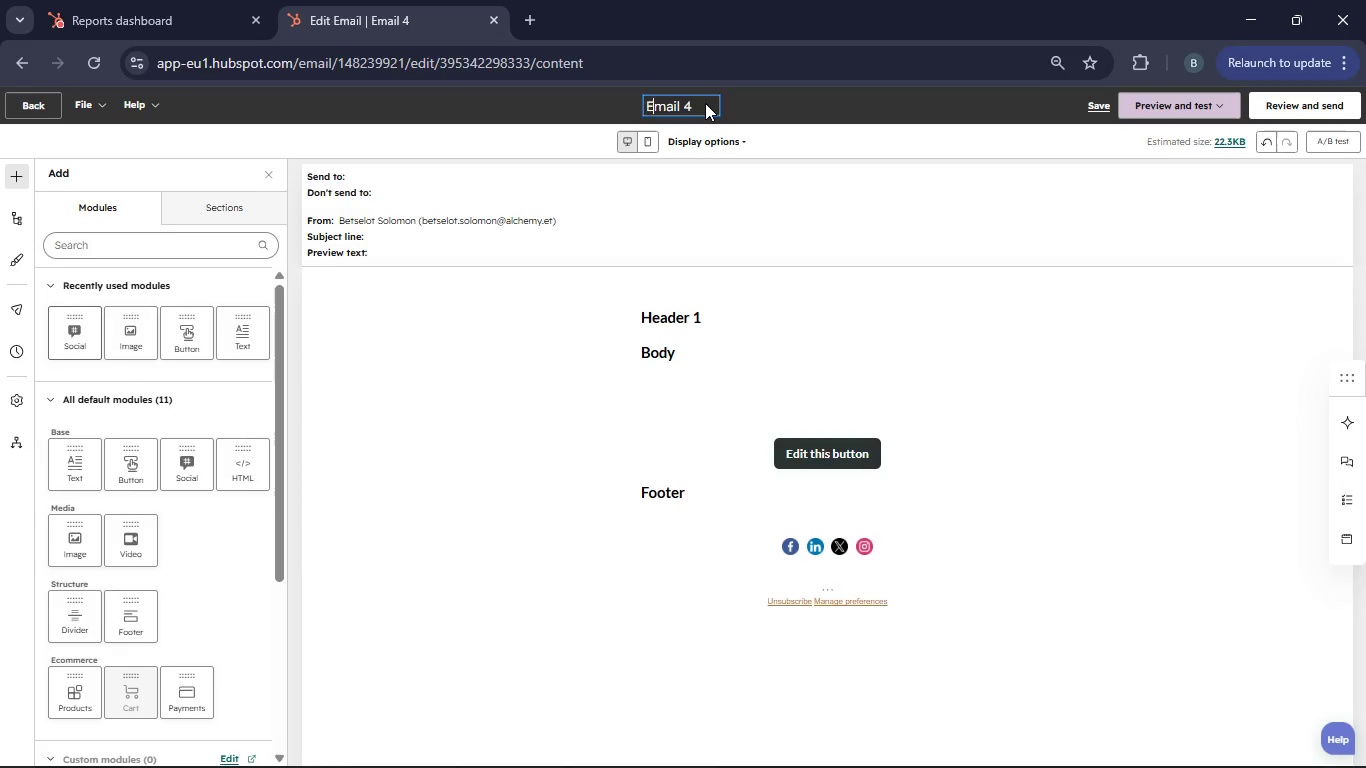 
key(ArrowRight)
 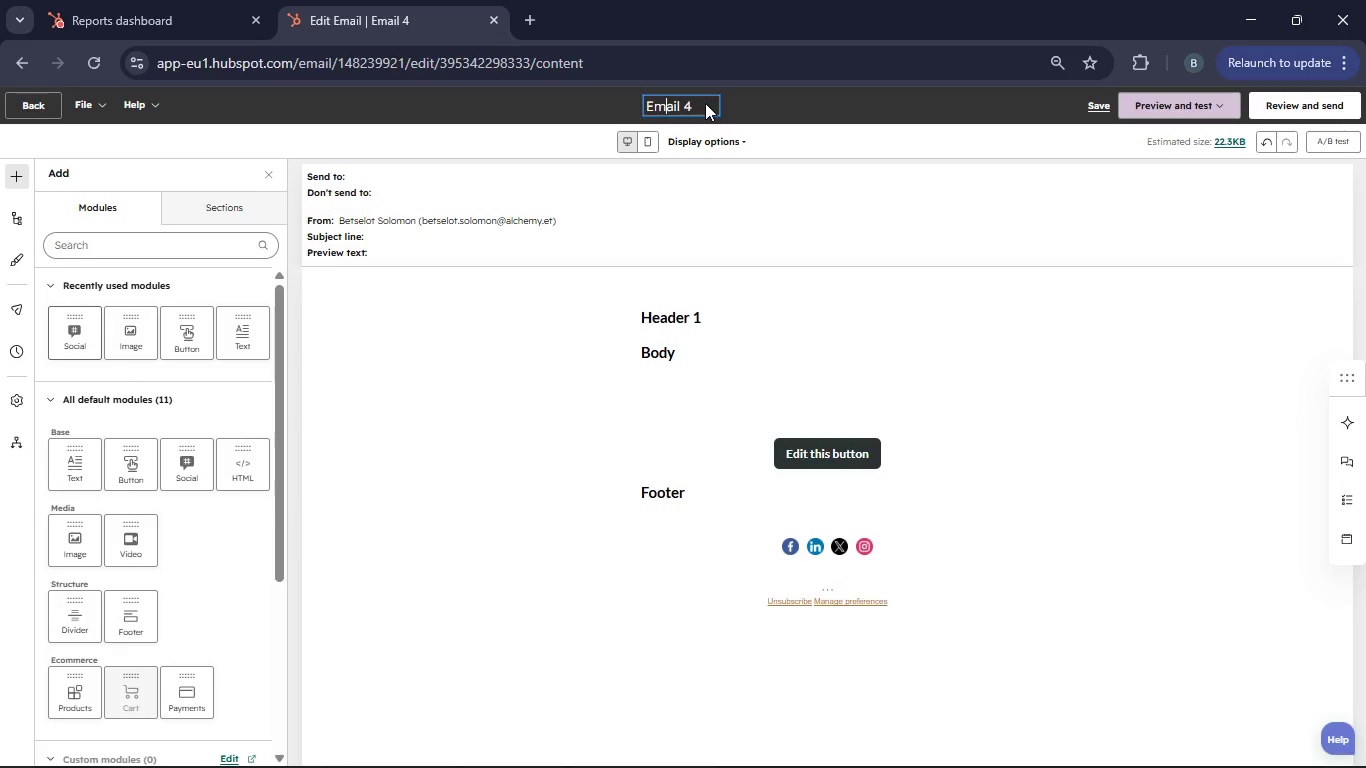 
key(ArrowRight)
 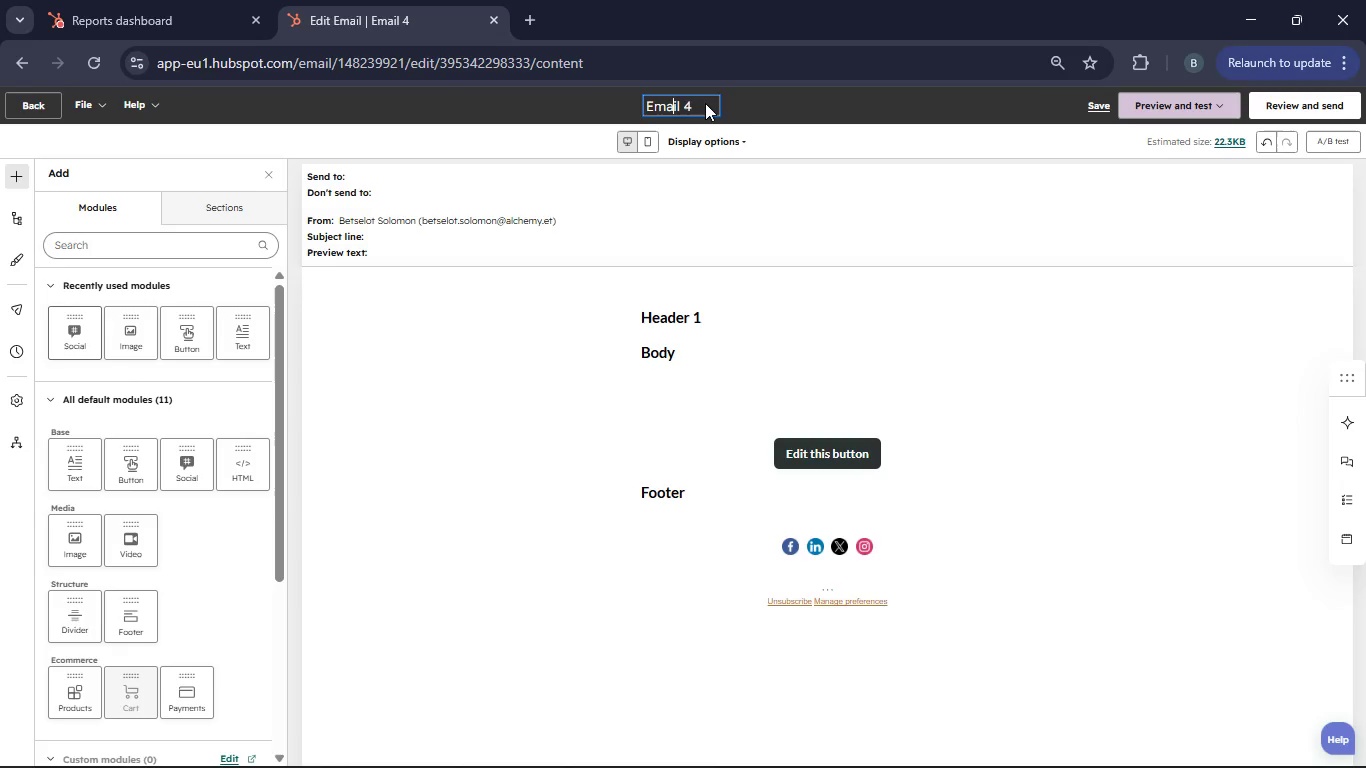 
key(ArrowRight)
 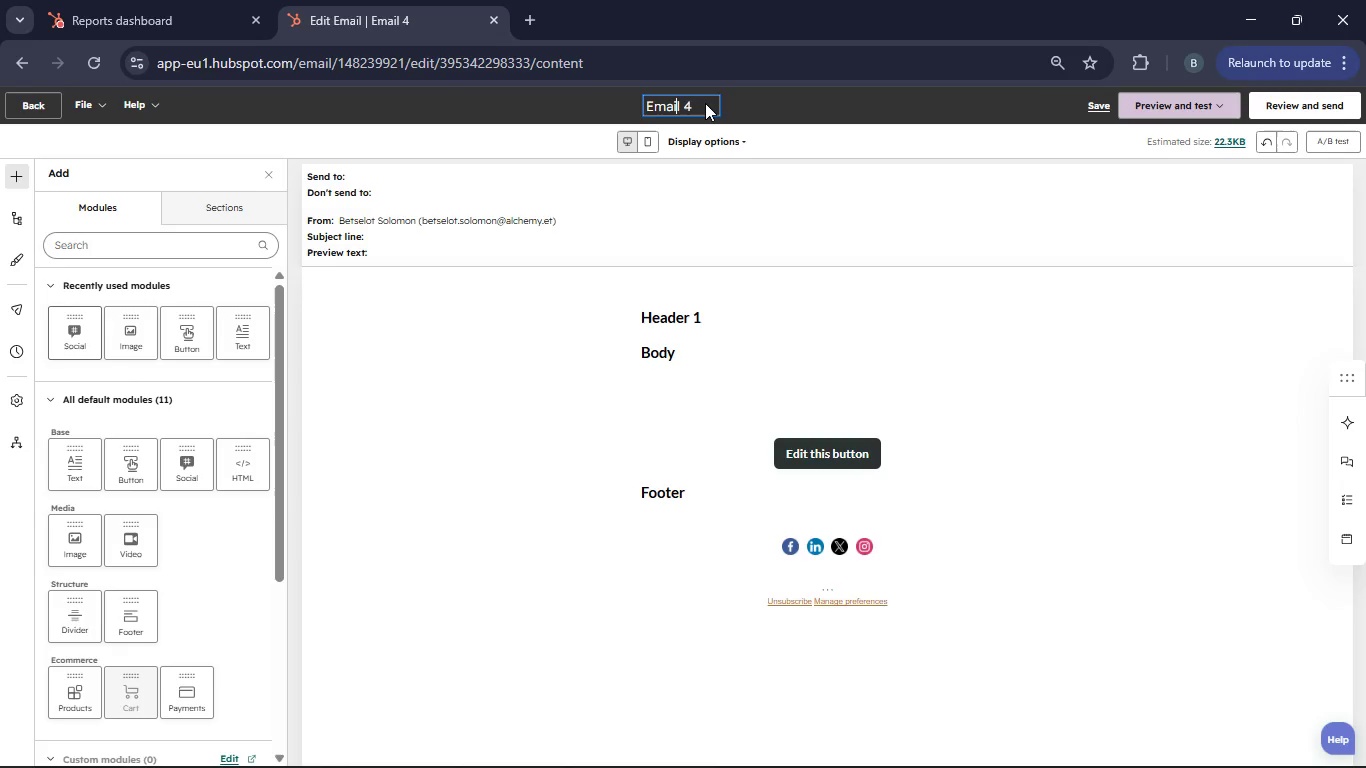 
key(ArrowRight)
 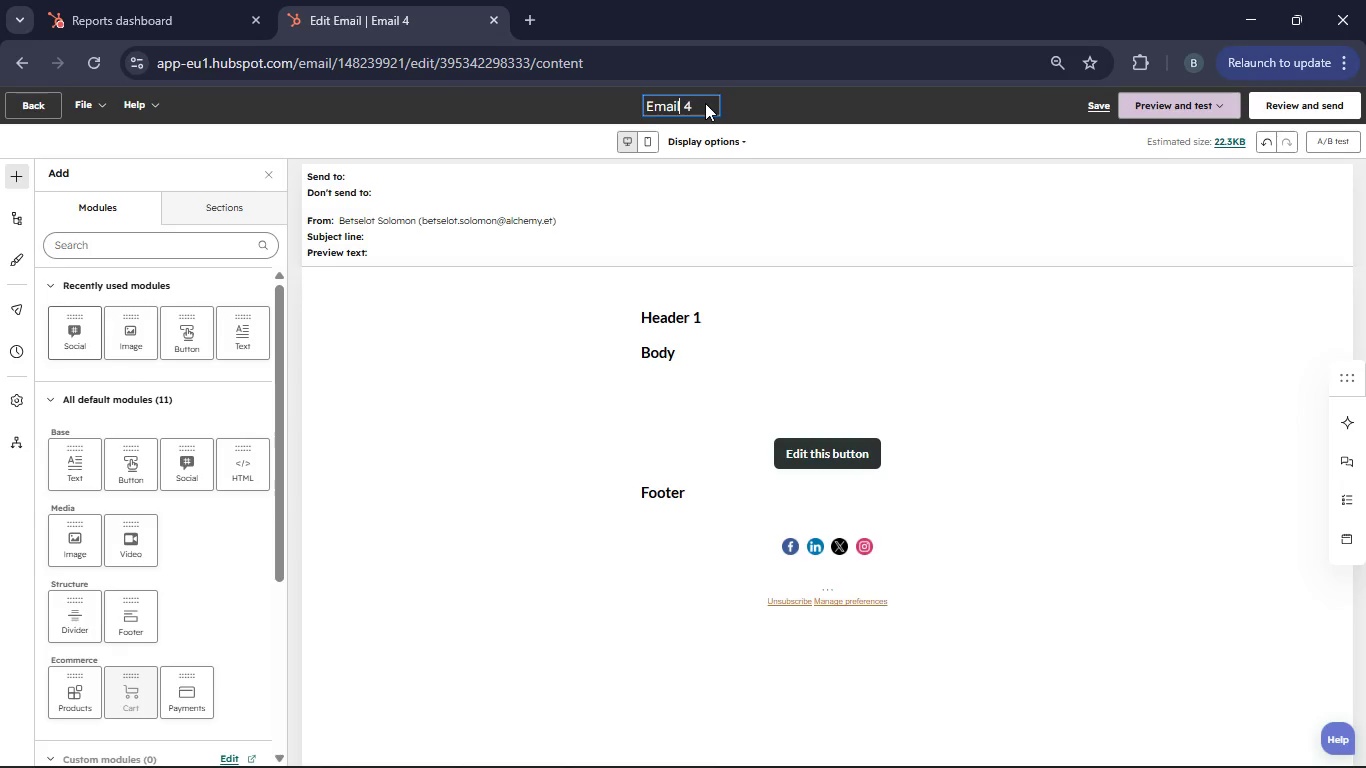 
key(ArrowRight)
 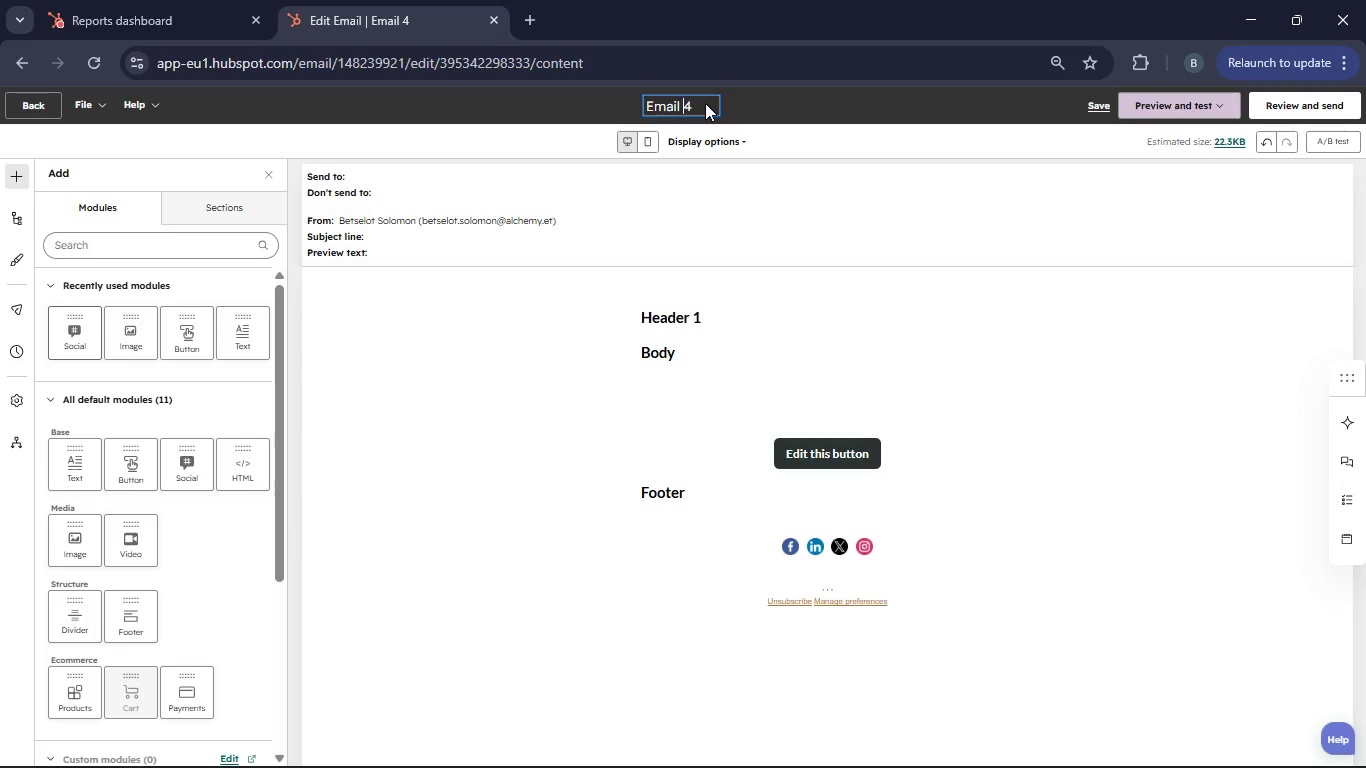 
key(ArrowRight)
 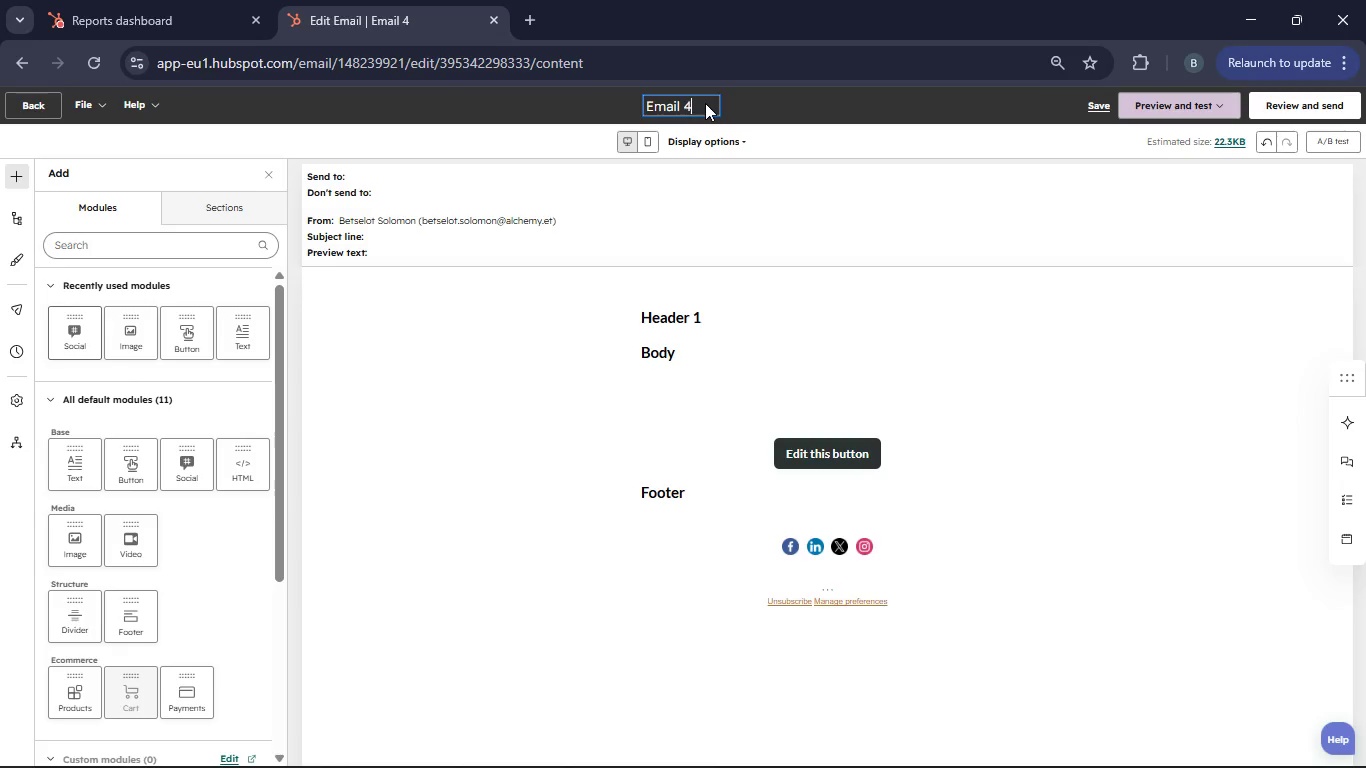 
key(ArrowRight)
 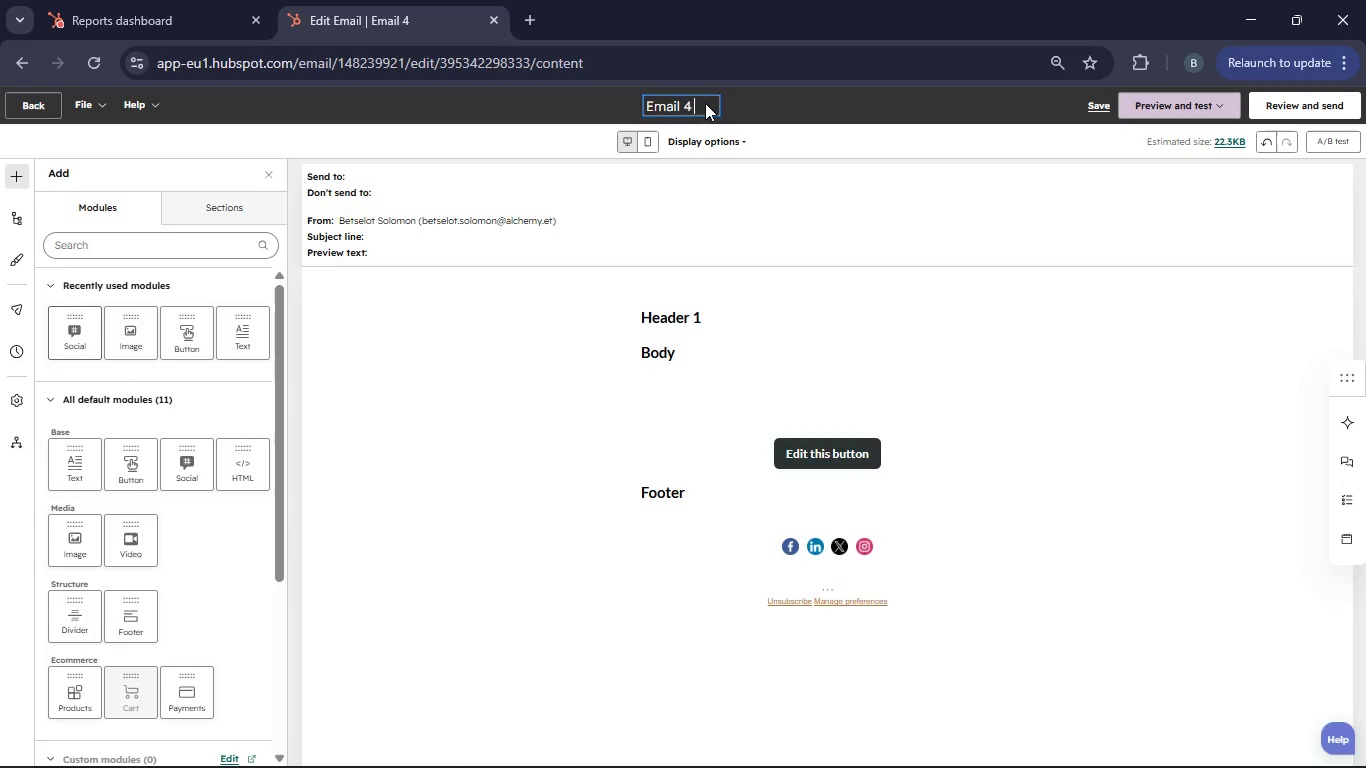 
key(ArrowRight)
 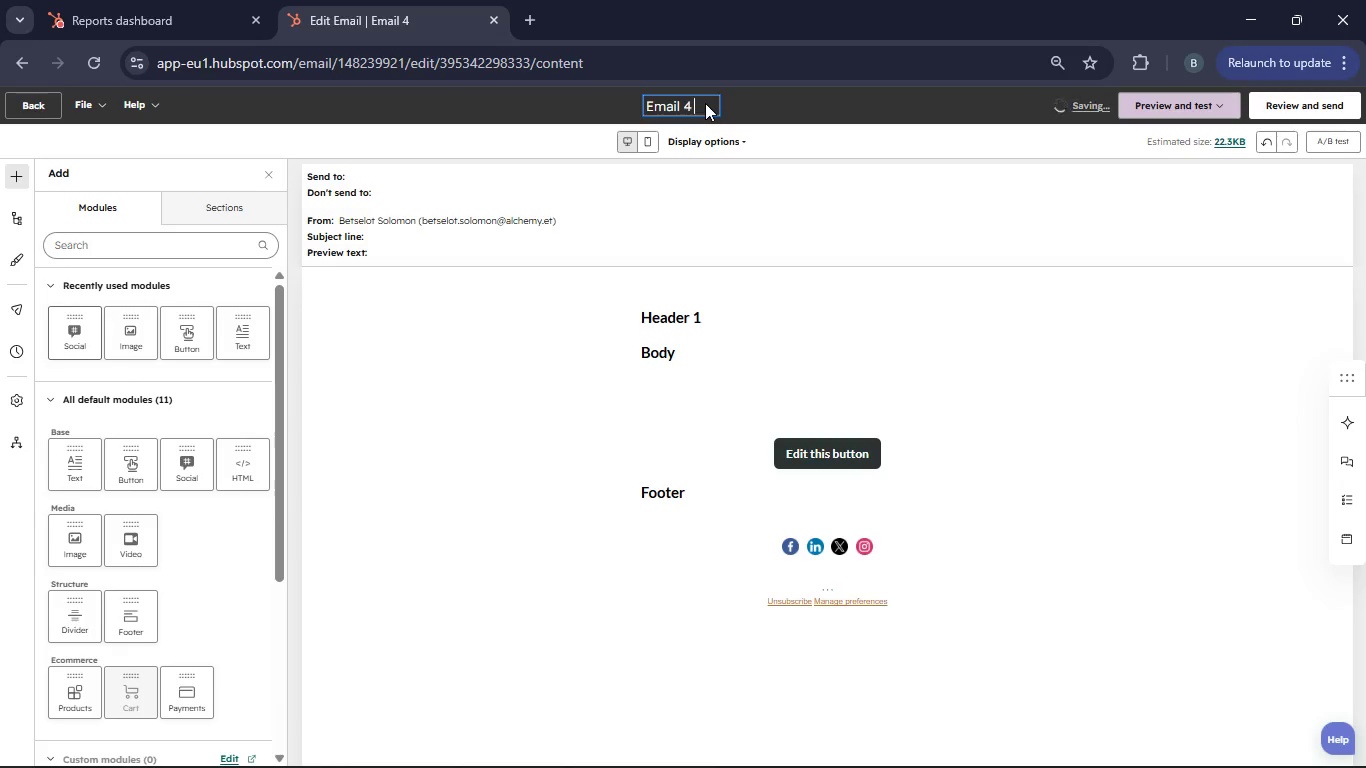 
type(Tempate)
 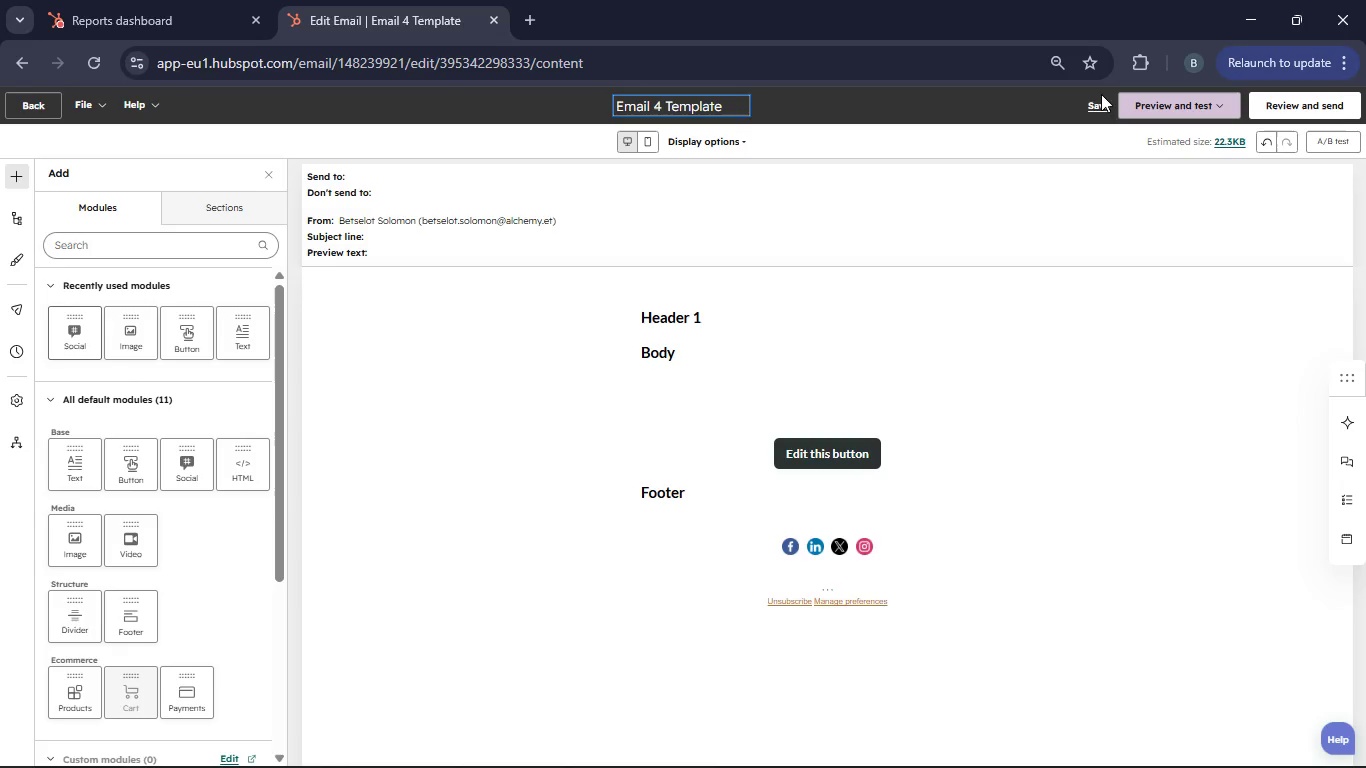 
left_click([1096, 101])
 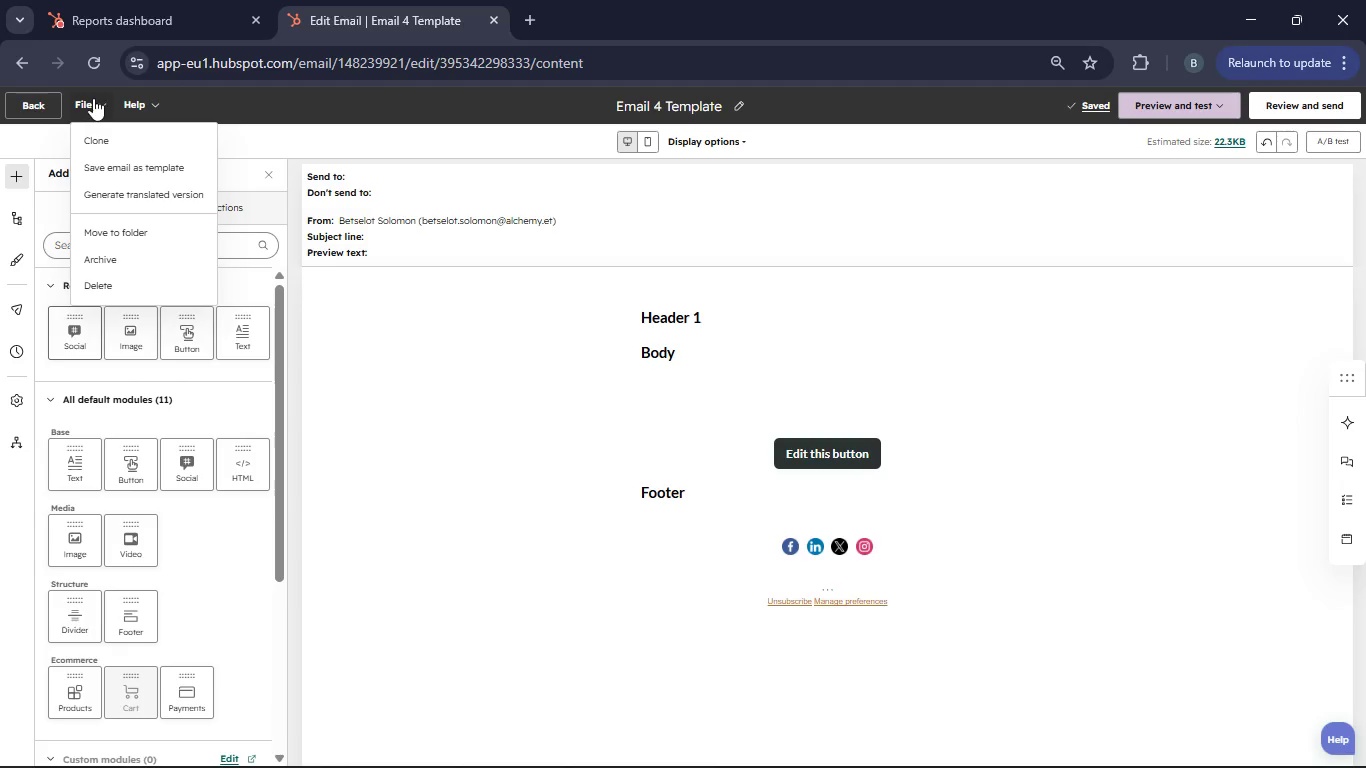 
left_click([148, 161])
 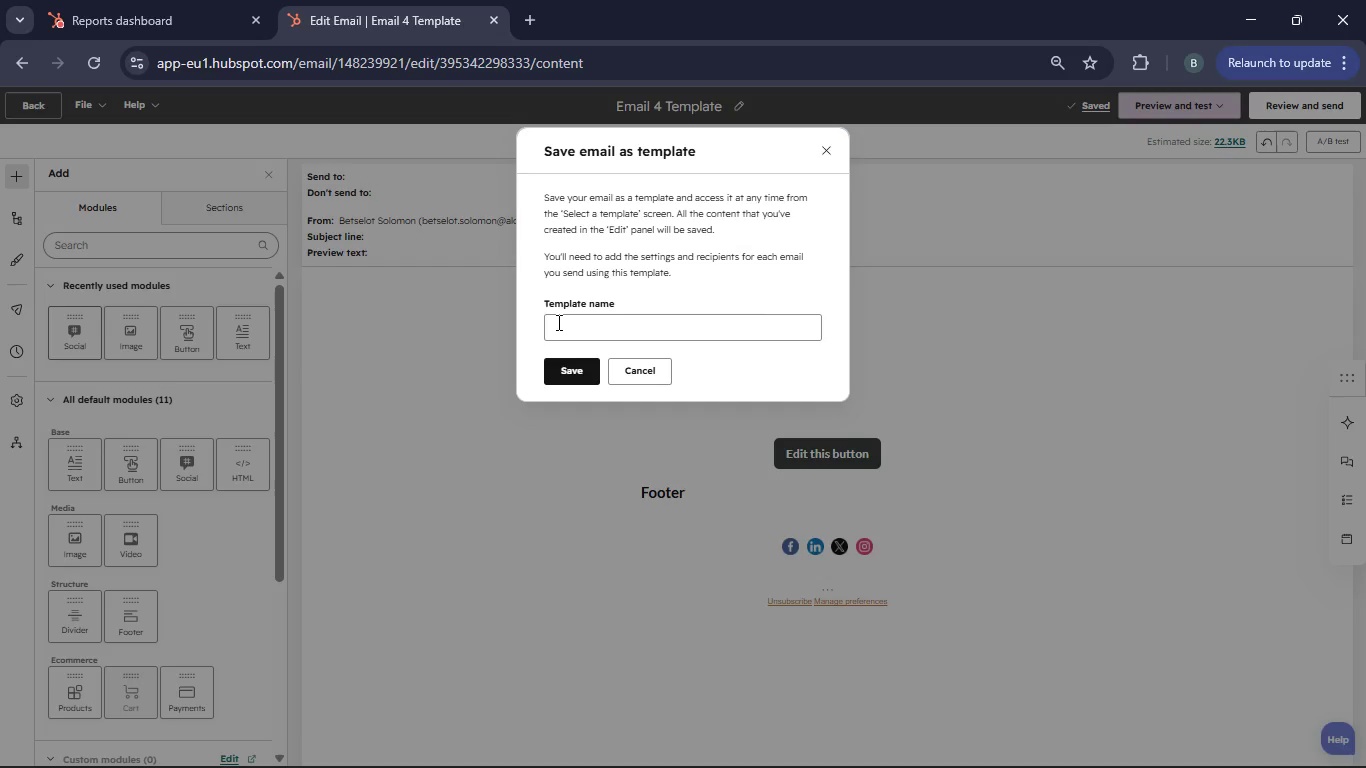 
left_click([558, 322])
 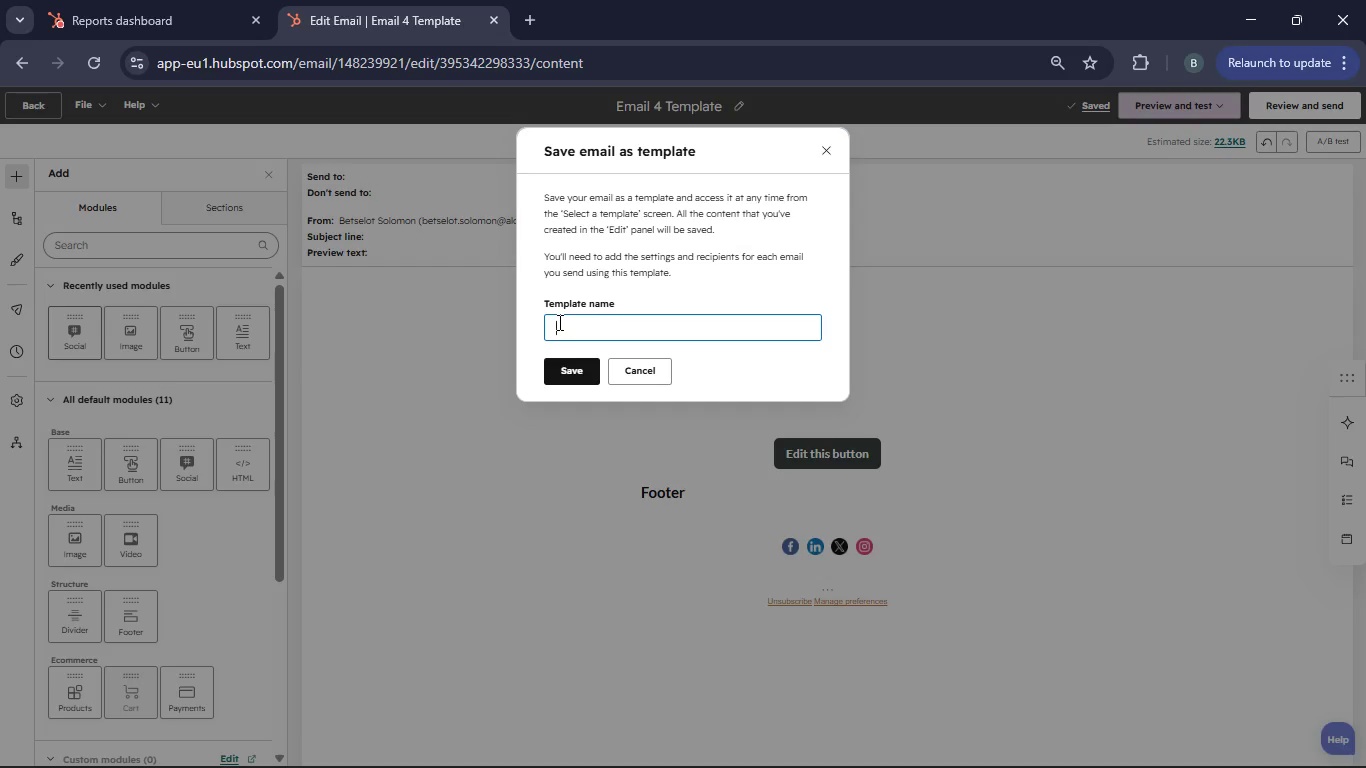 
type(The Atekier)
 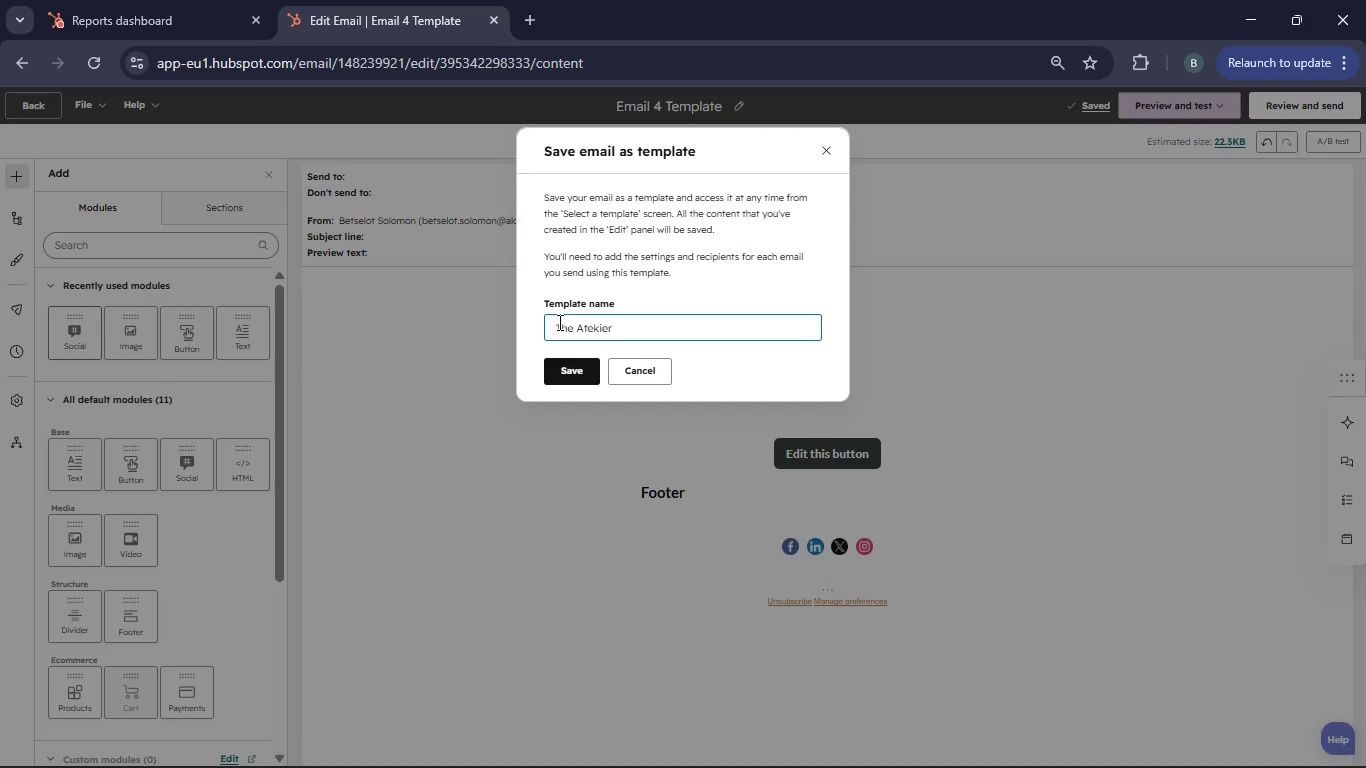 
left_click([558, 373])
 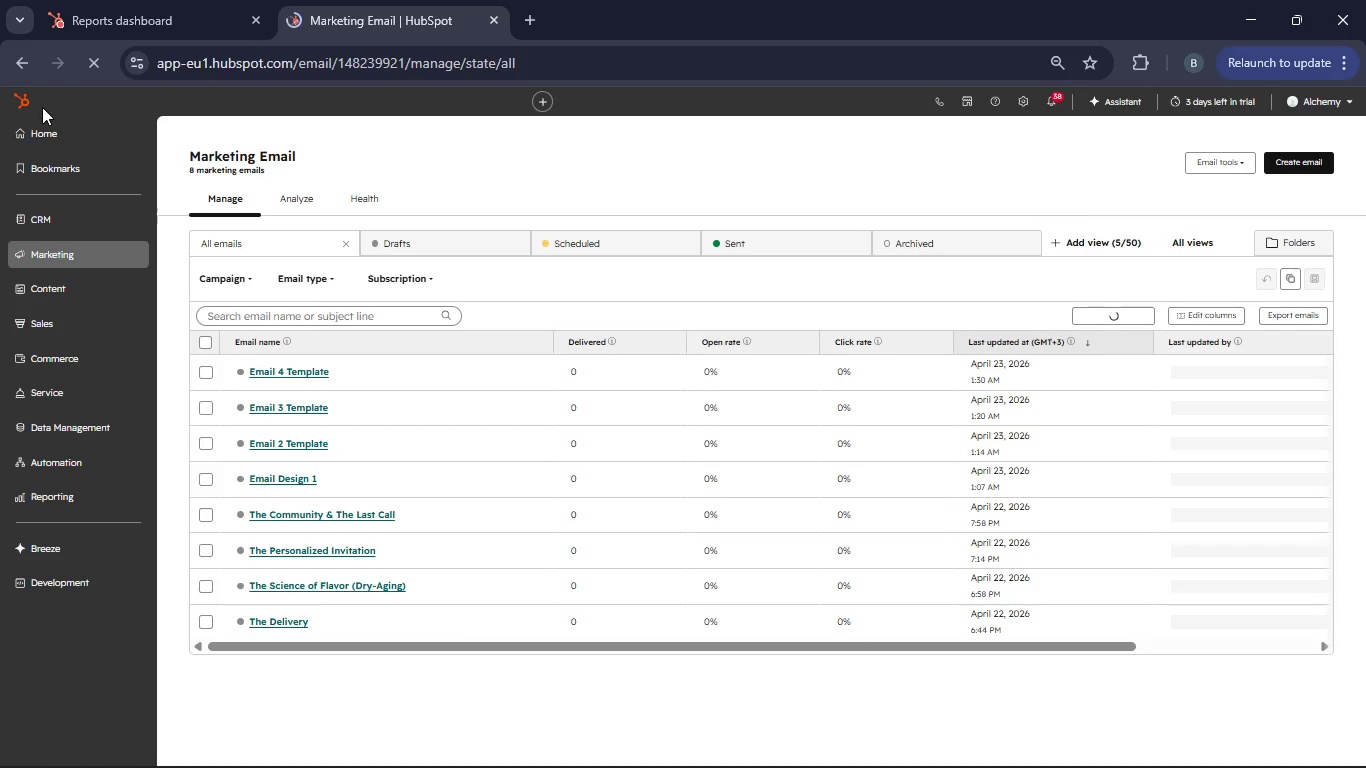 
wait(18.06)
 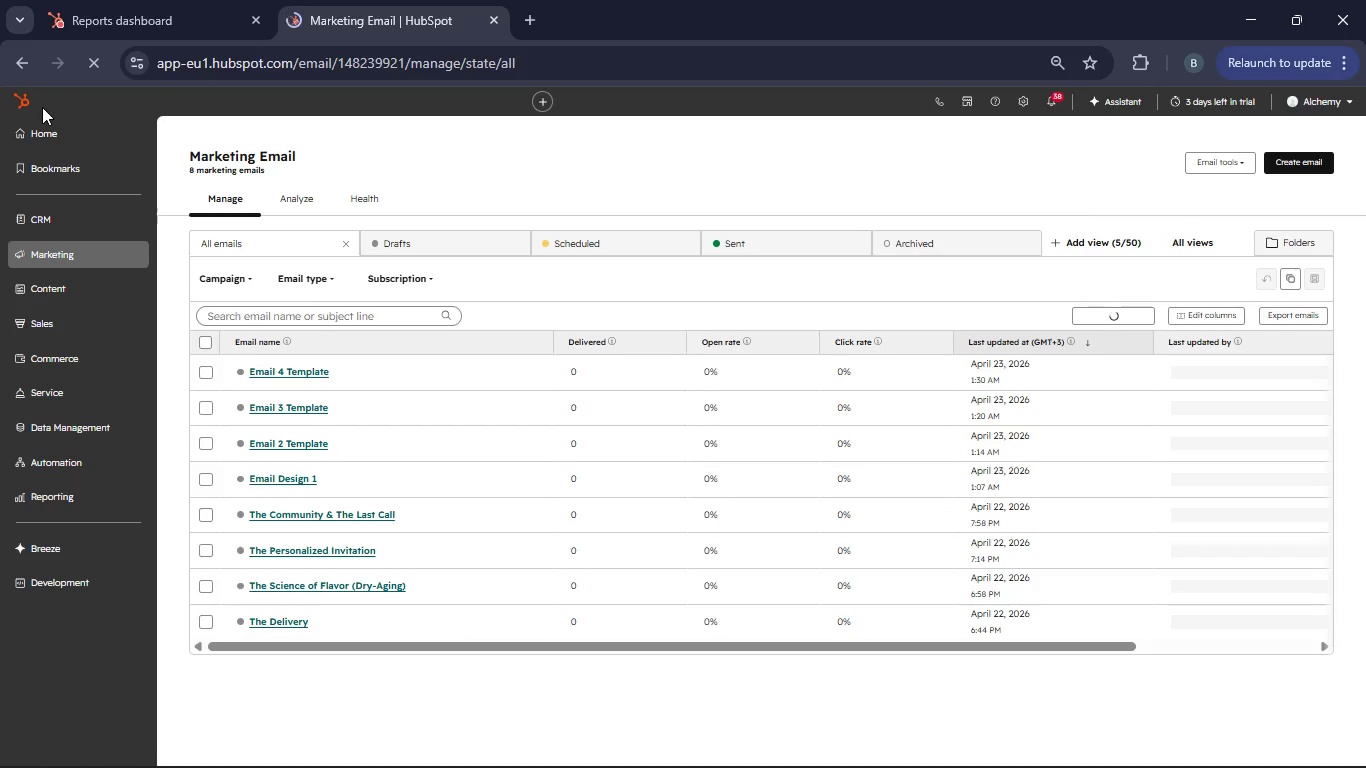 
left_click([1293, 169])
 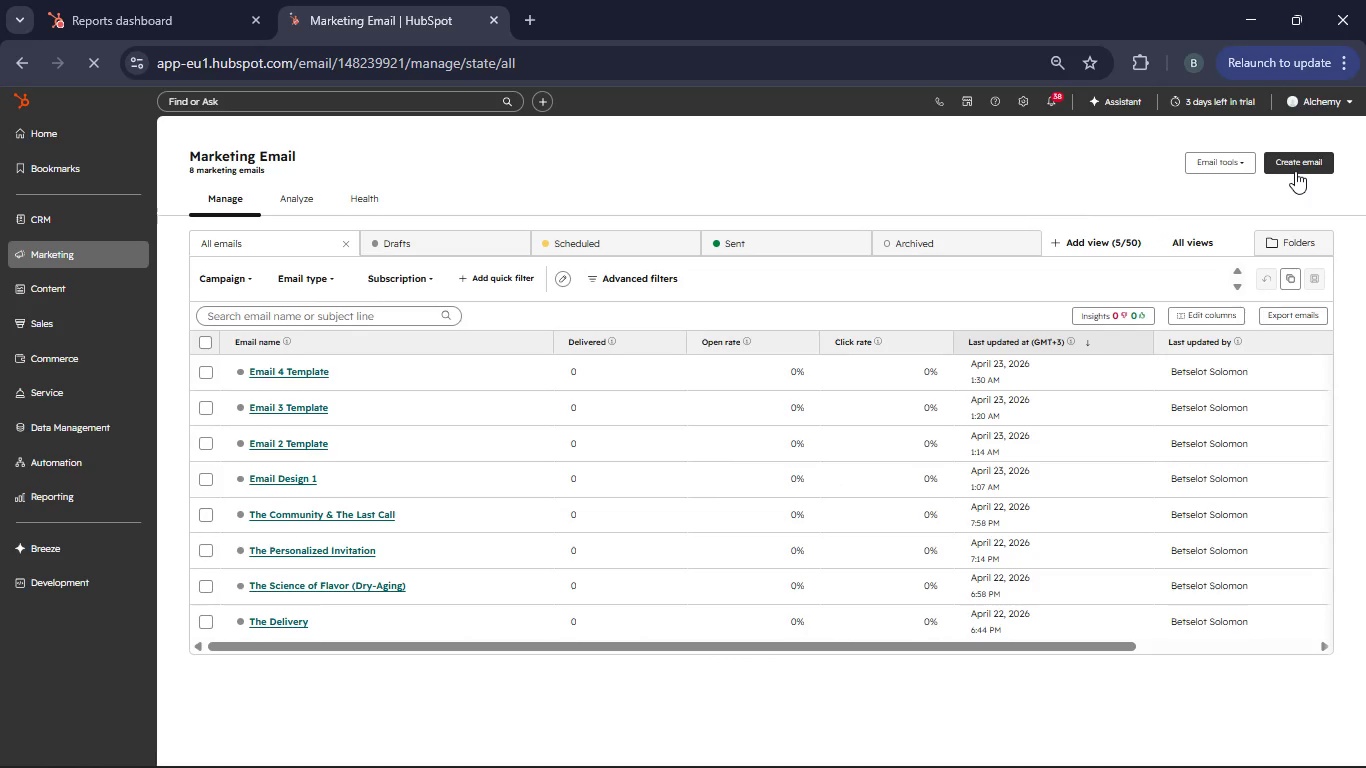 
mouse_move([1284, 190])
 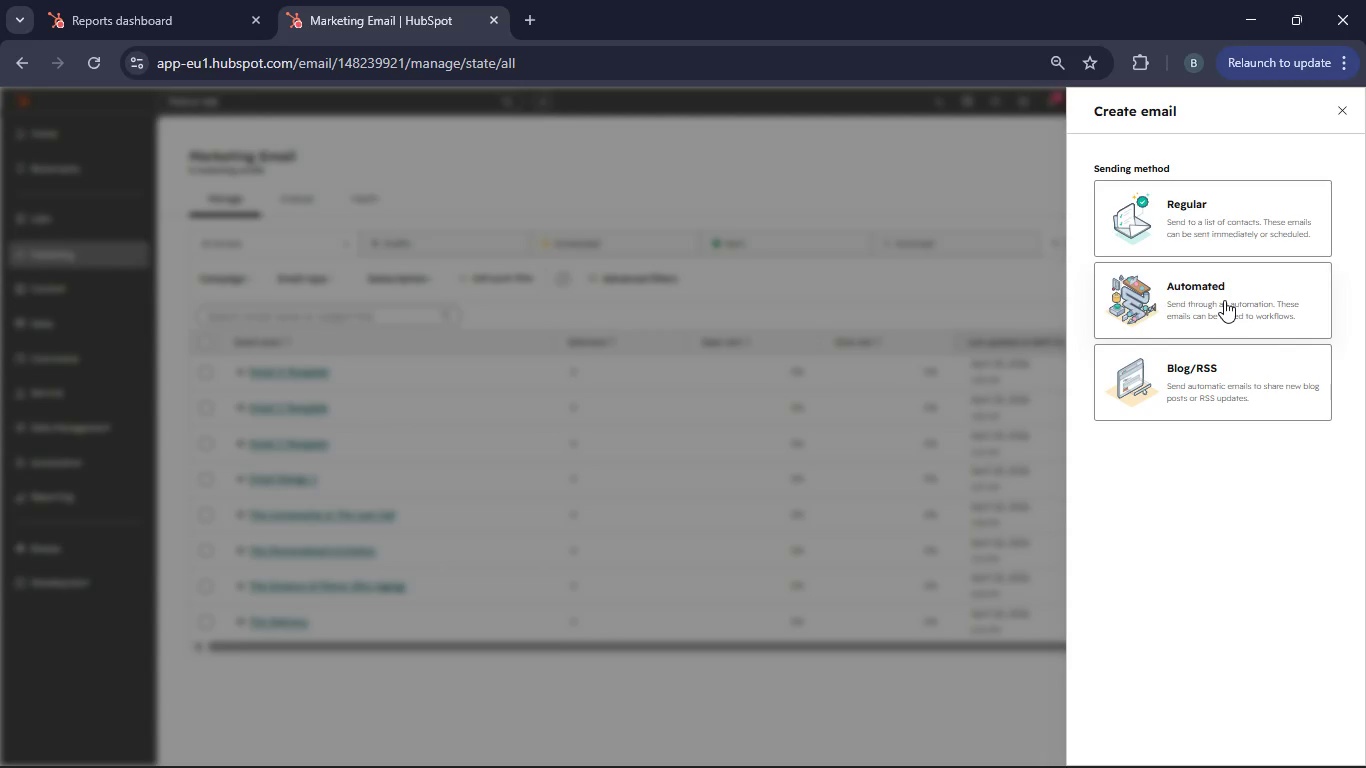 
left_click([1224, 300])
 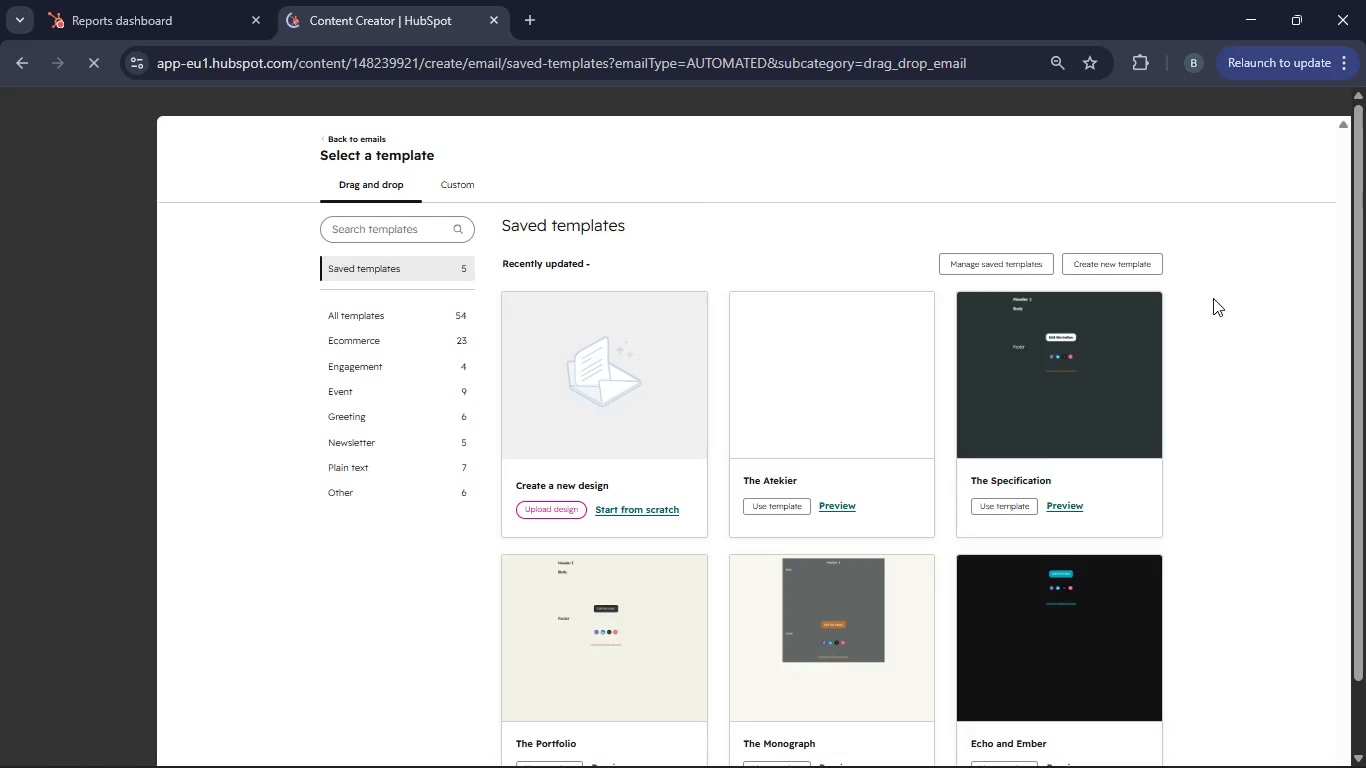 
wait(8.78)
 